 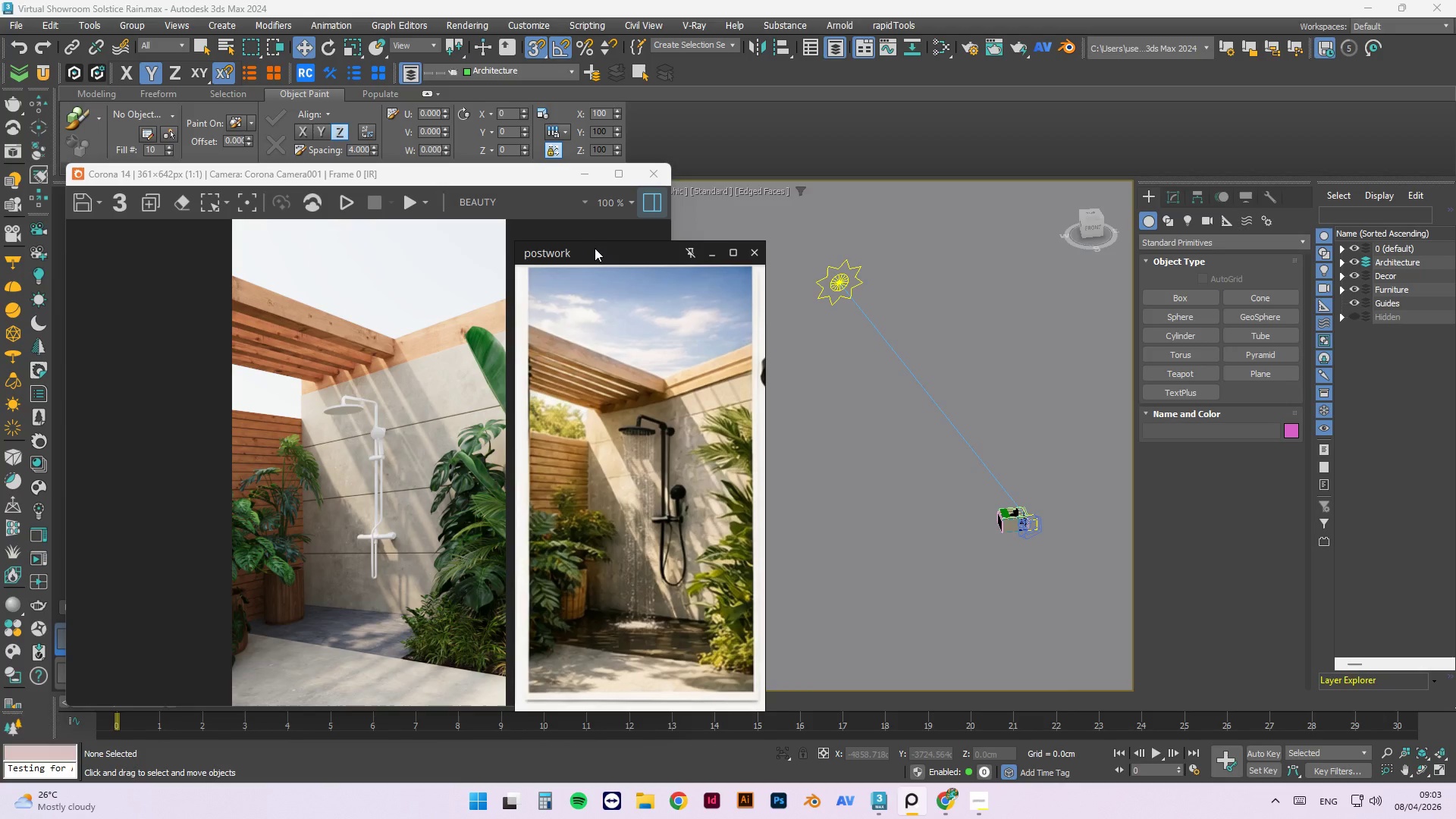 
left_click_drag(start_coordinate=[704, 706], to_coordinate=[710, 695])
 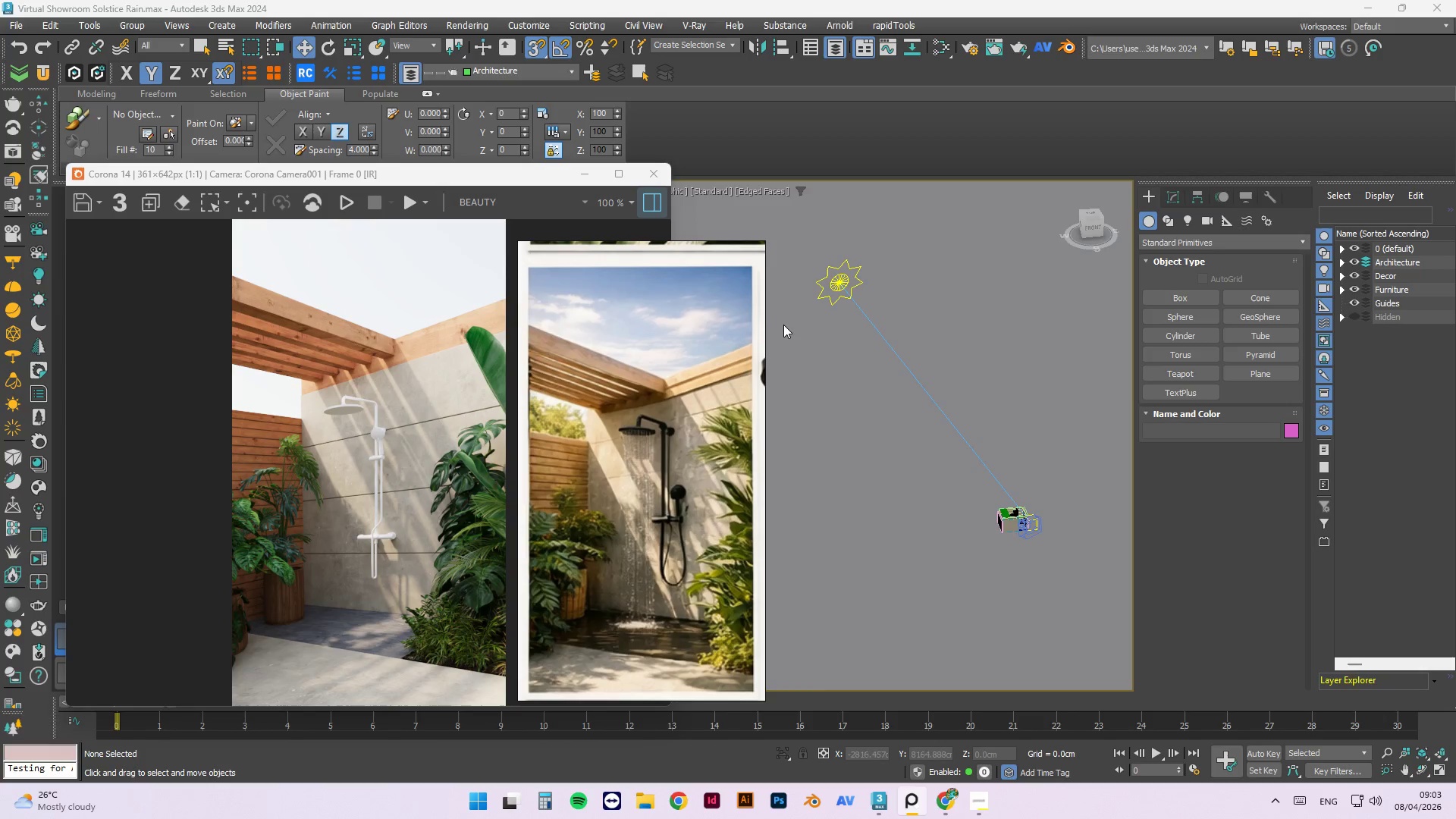 
left_click_drag(start_coordinate=[763, 324], to_coordinate=[757, 325])
 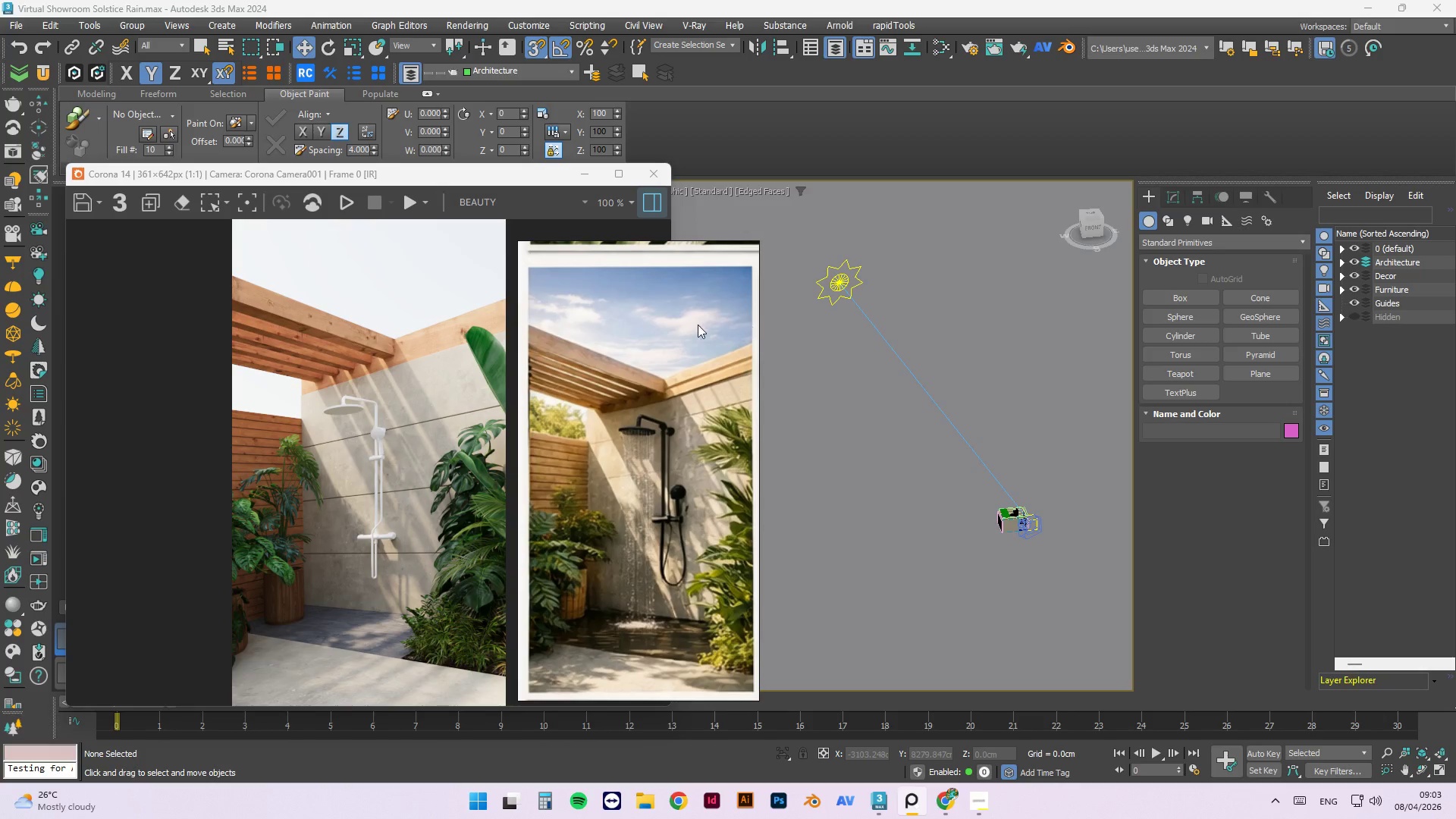 
left_click_drag(start_coordinate=[672, 324], to_coordinate=[670, 320])
 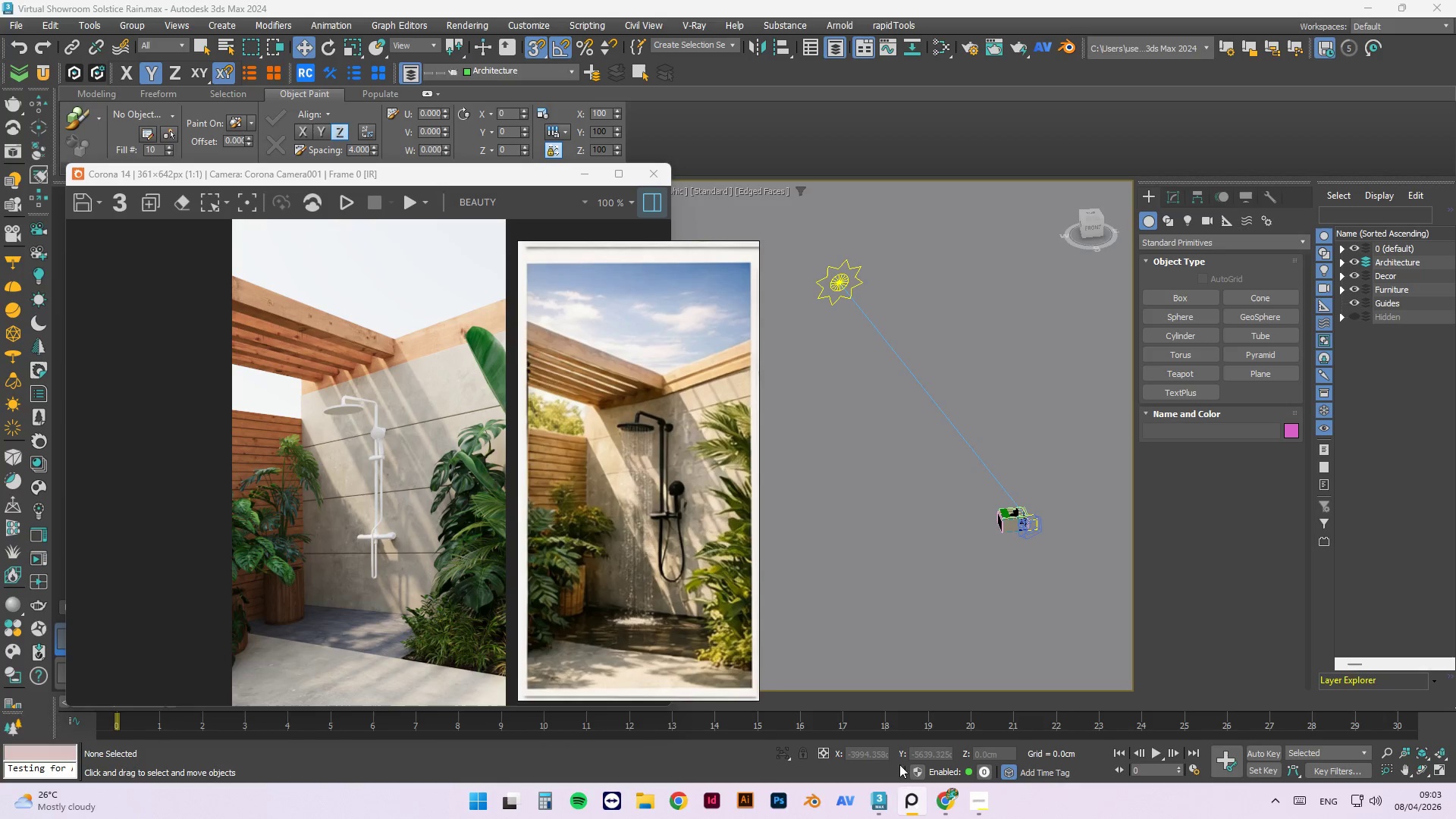 
wait(5.27)
 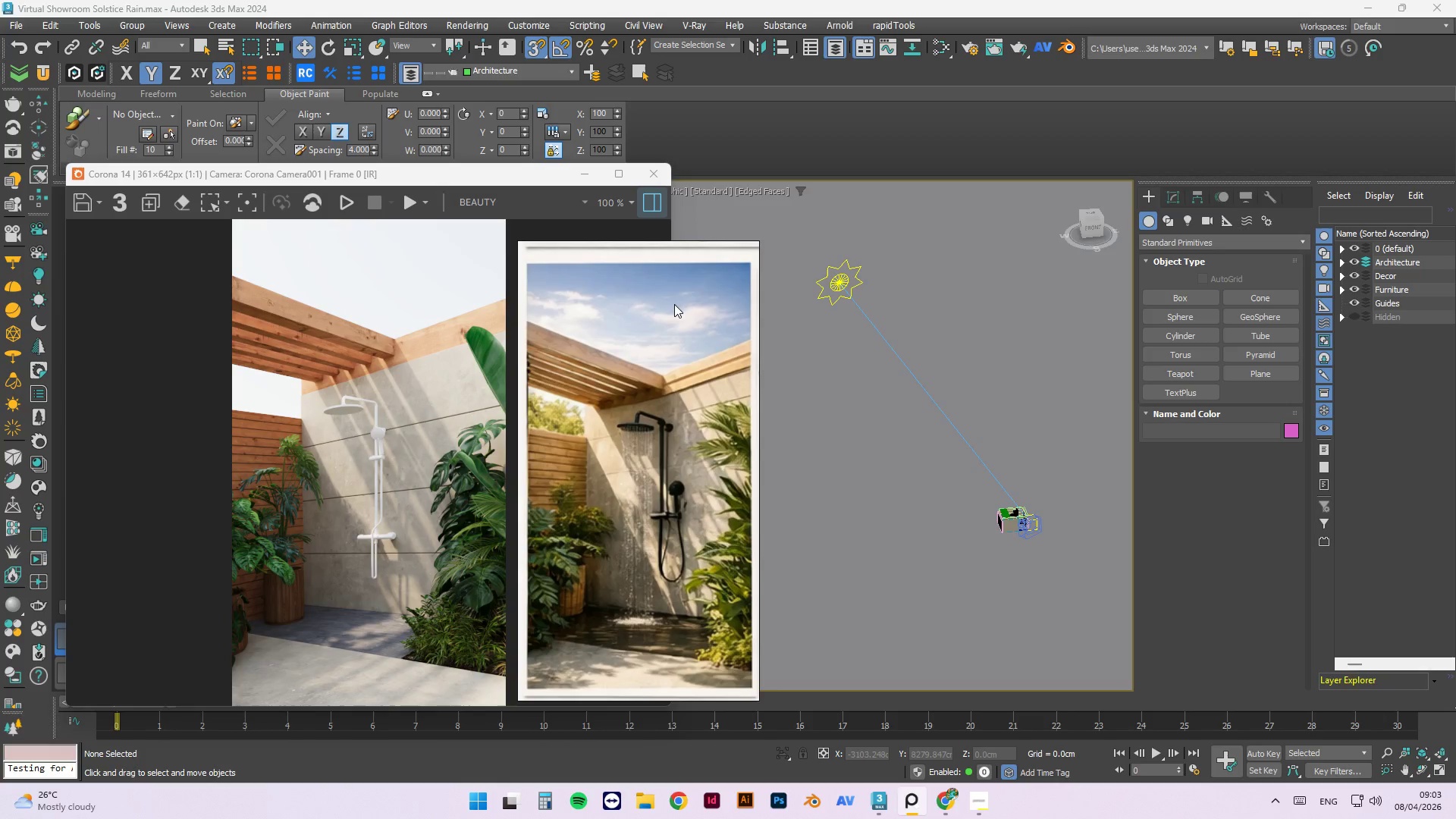 
left_click([573, 799])
 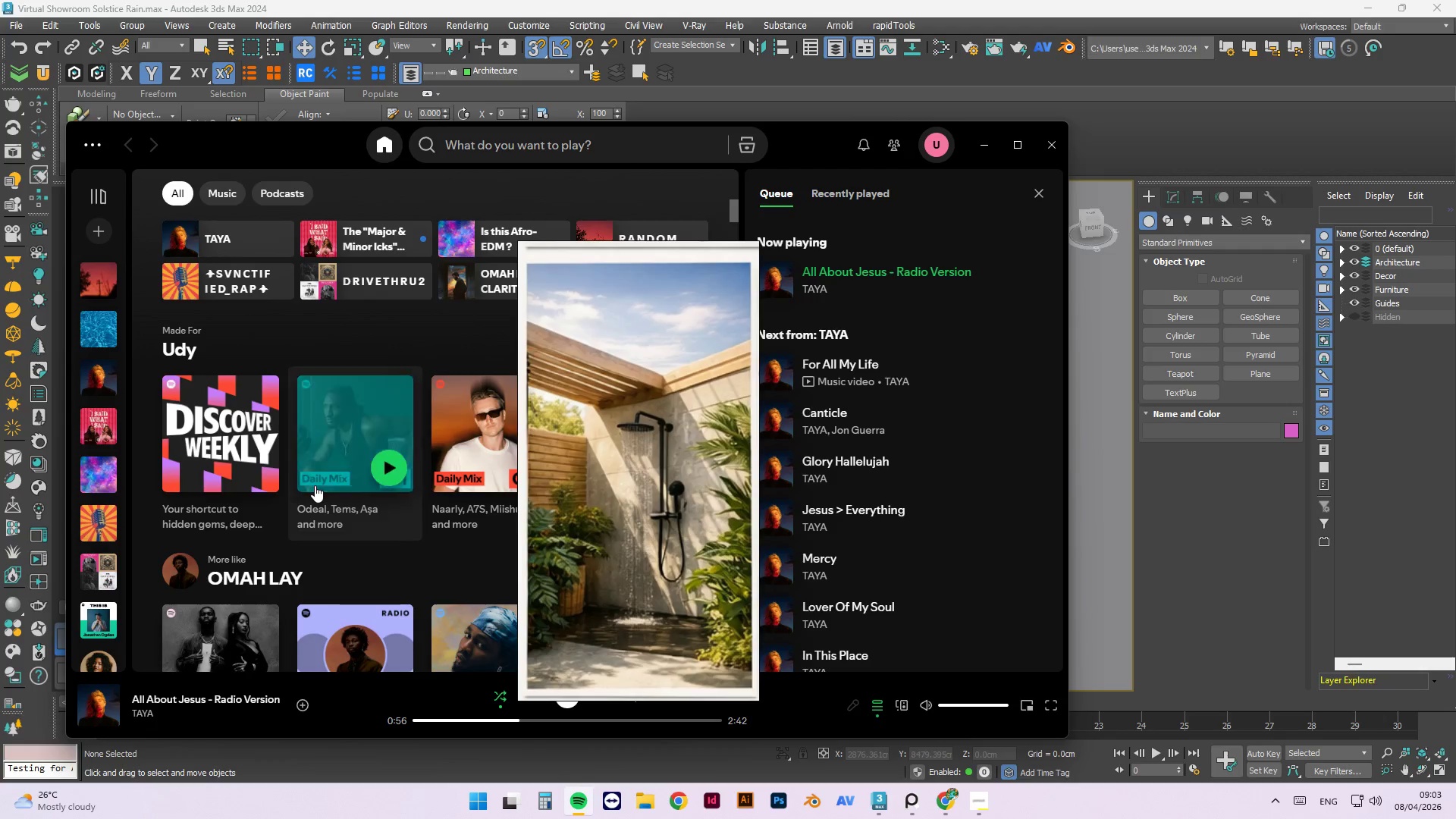 
wait(7.69)
 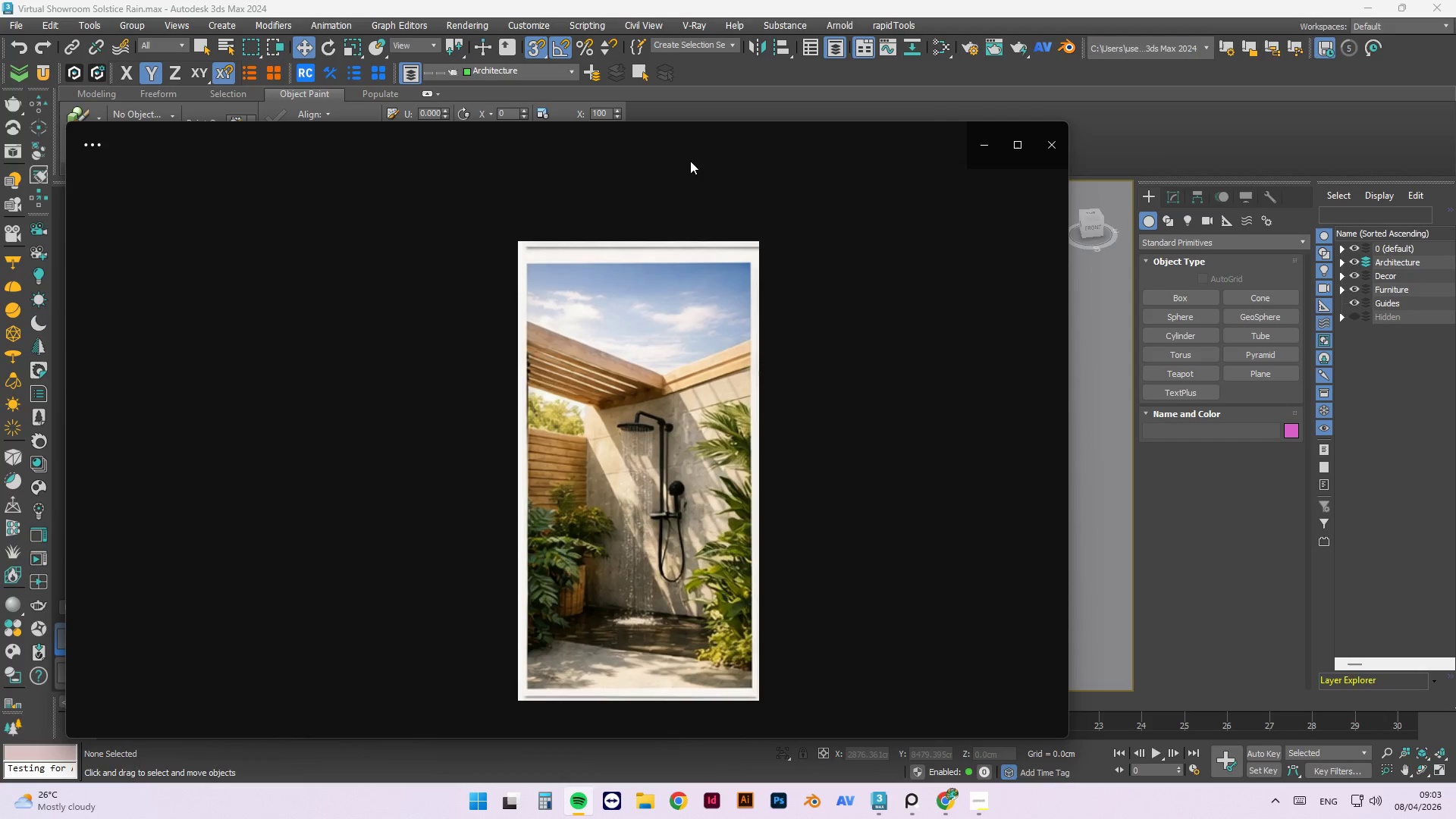 
left_click([99, 429])
 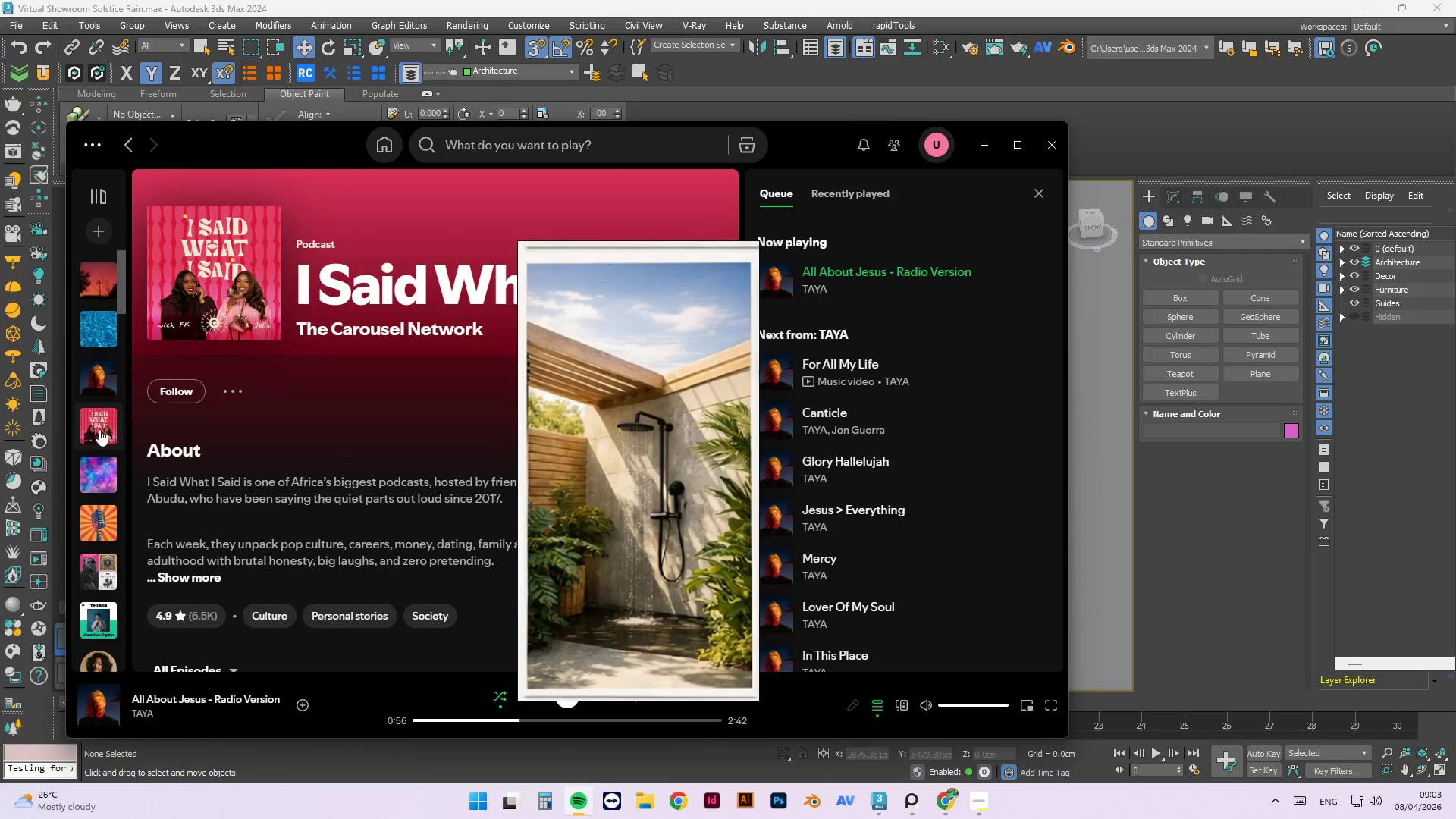 
scroll: coordinate [356, 482], scroll_direction: down, amount: 6.0
 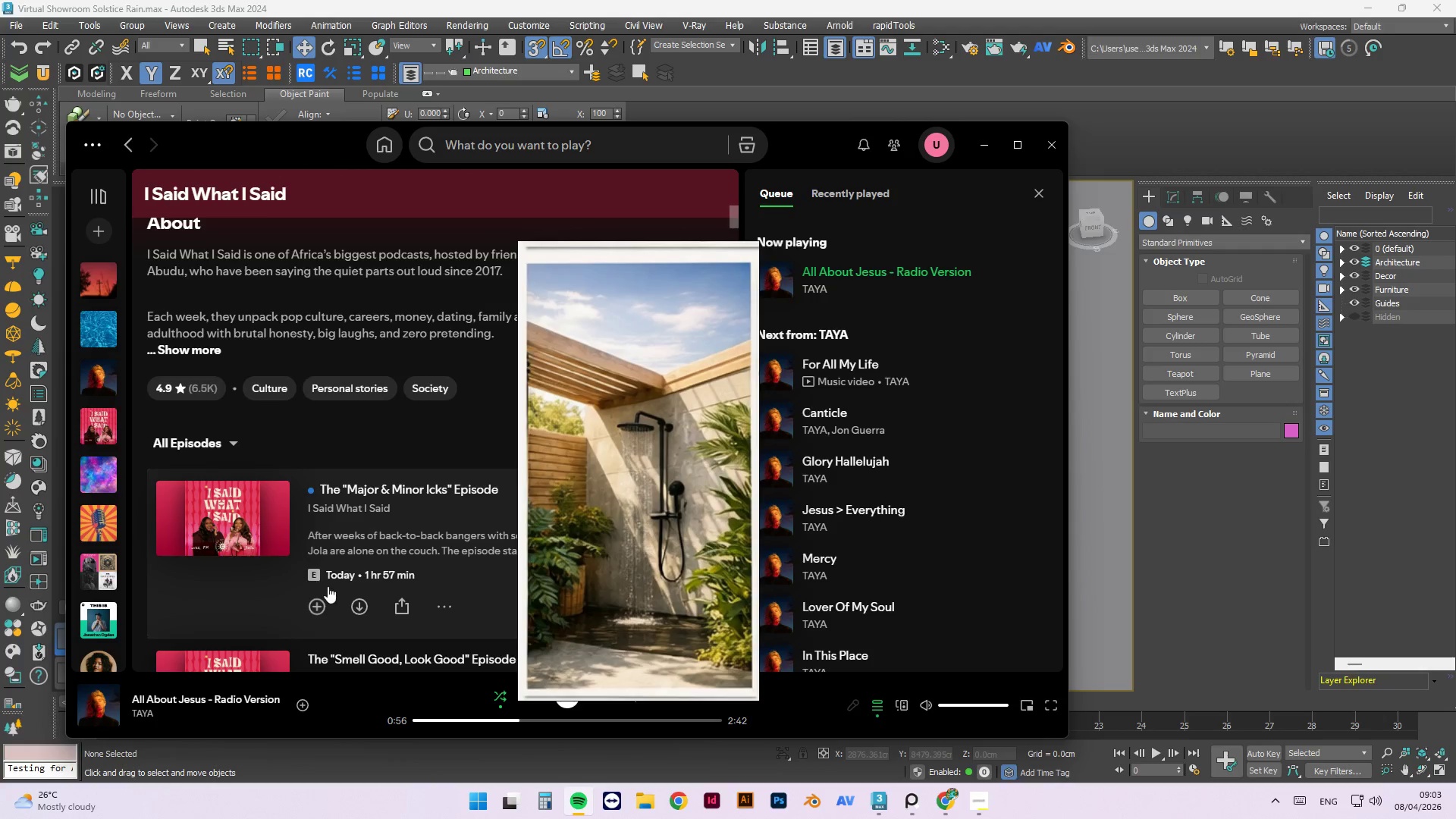 
left_click_drag(start_coordinate=[652, 251], to_coordinate=[1168, 247])
 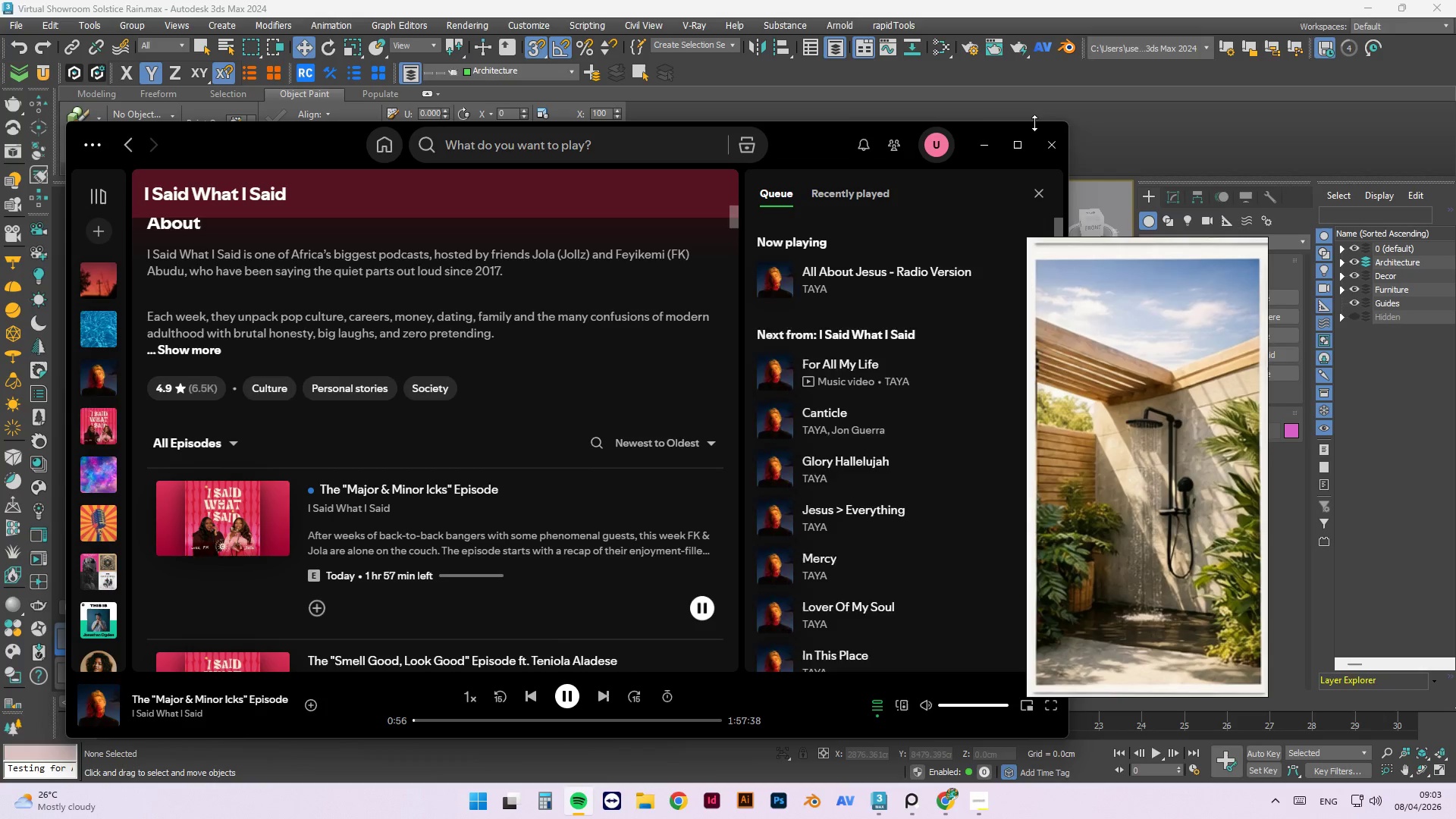 
left_click([990, 147])
 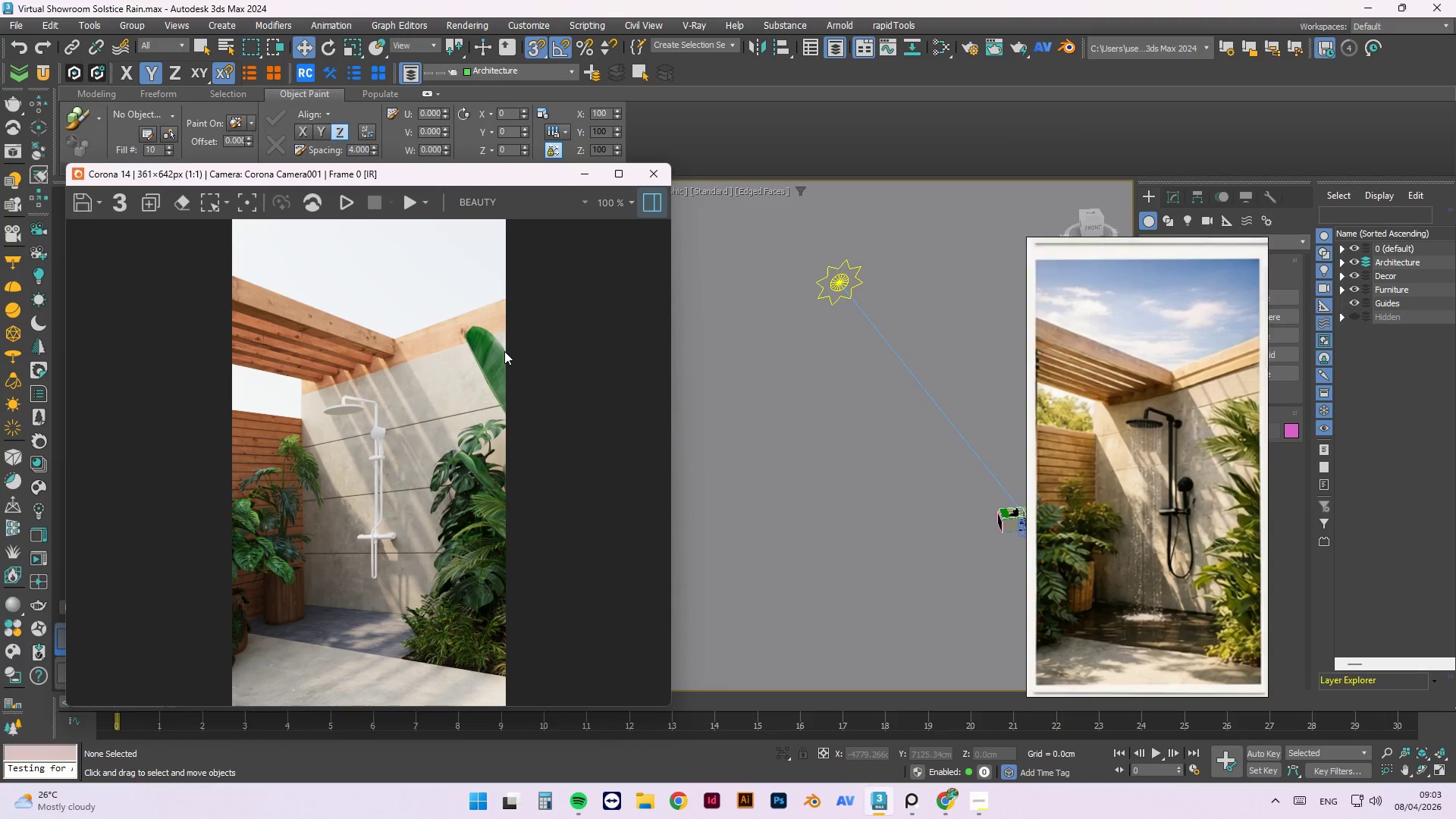 
scroll: coordinate [883, 469], scroll_direction: up, amount: 23.0
 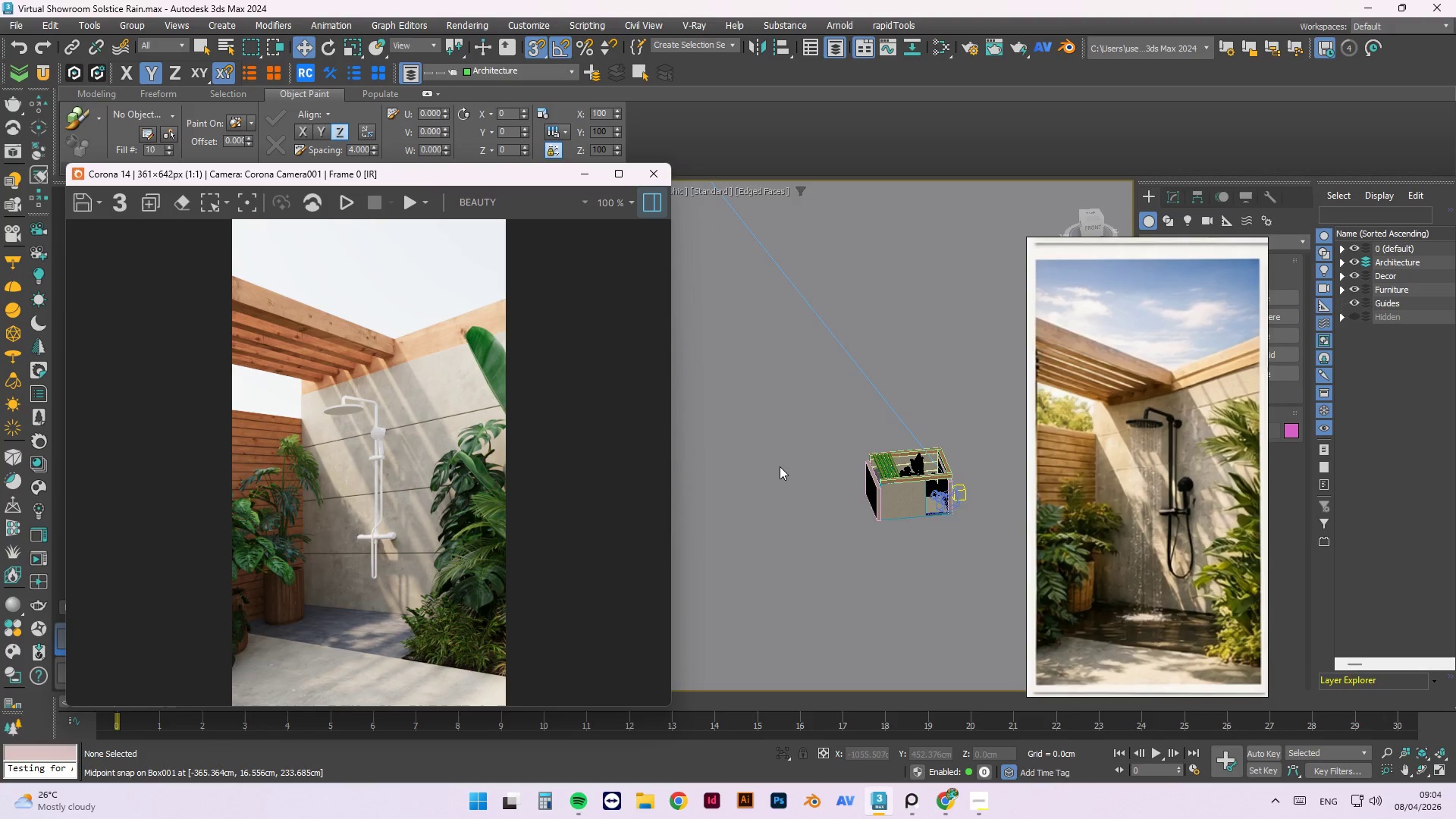 
wait(5.62)
 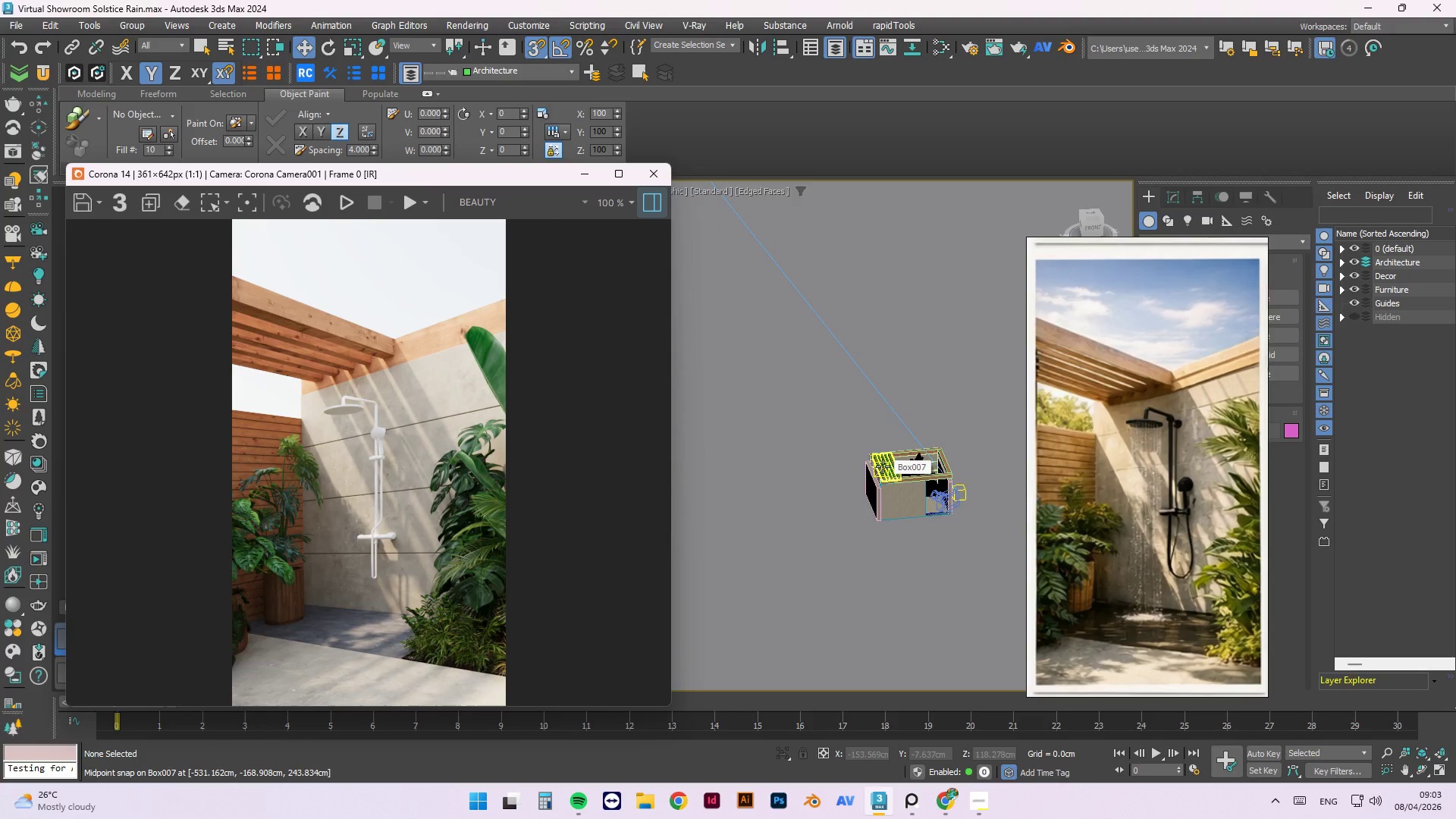 
left_click([827, 532])
 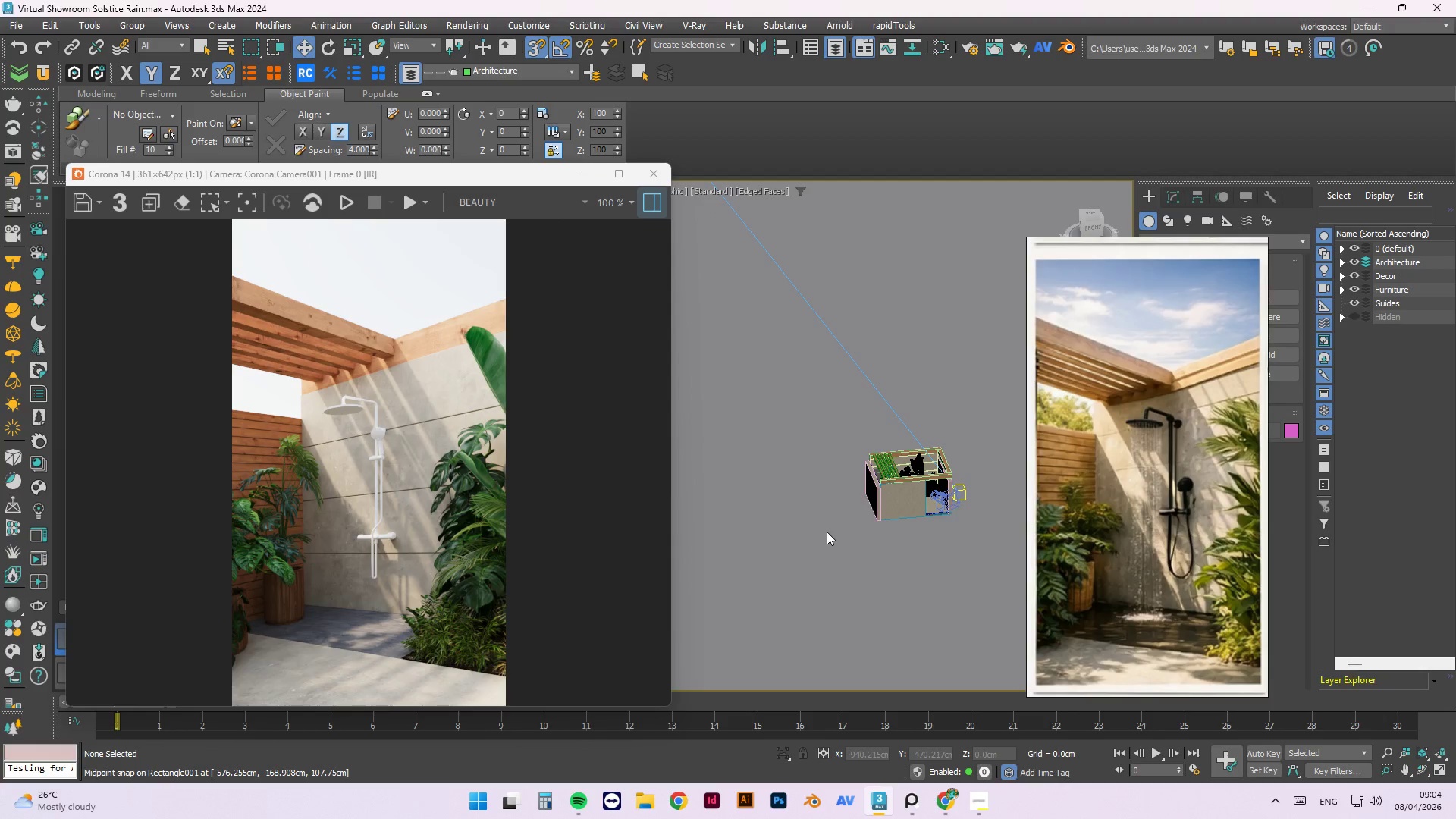 
key(F)
 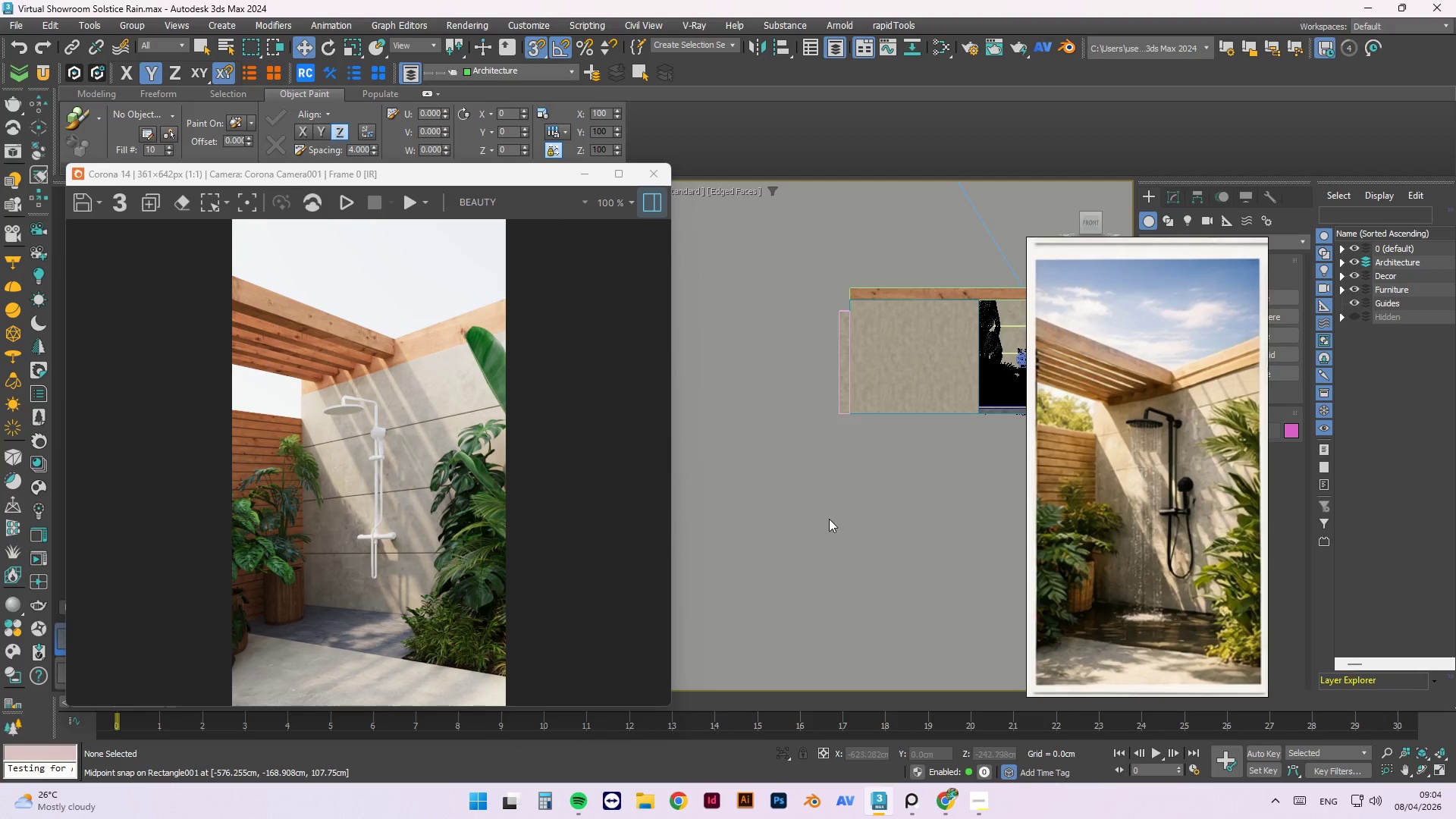 
scroll: coordinate [746, 384], scroll_direction: down, amount: 2.0
 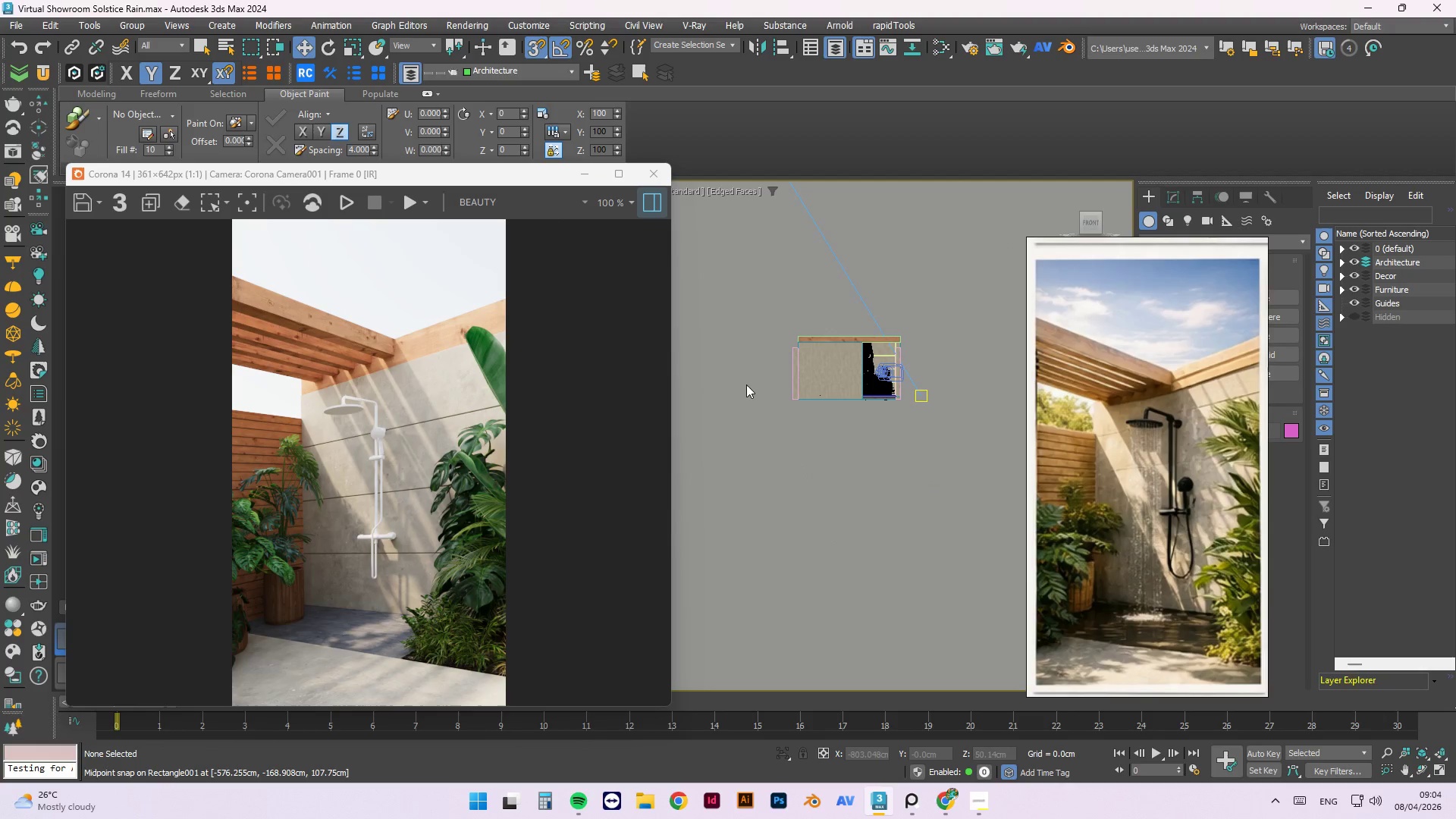 
key(L)
 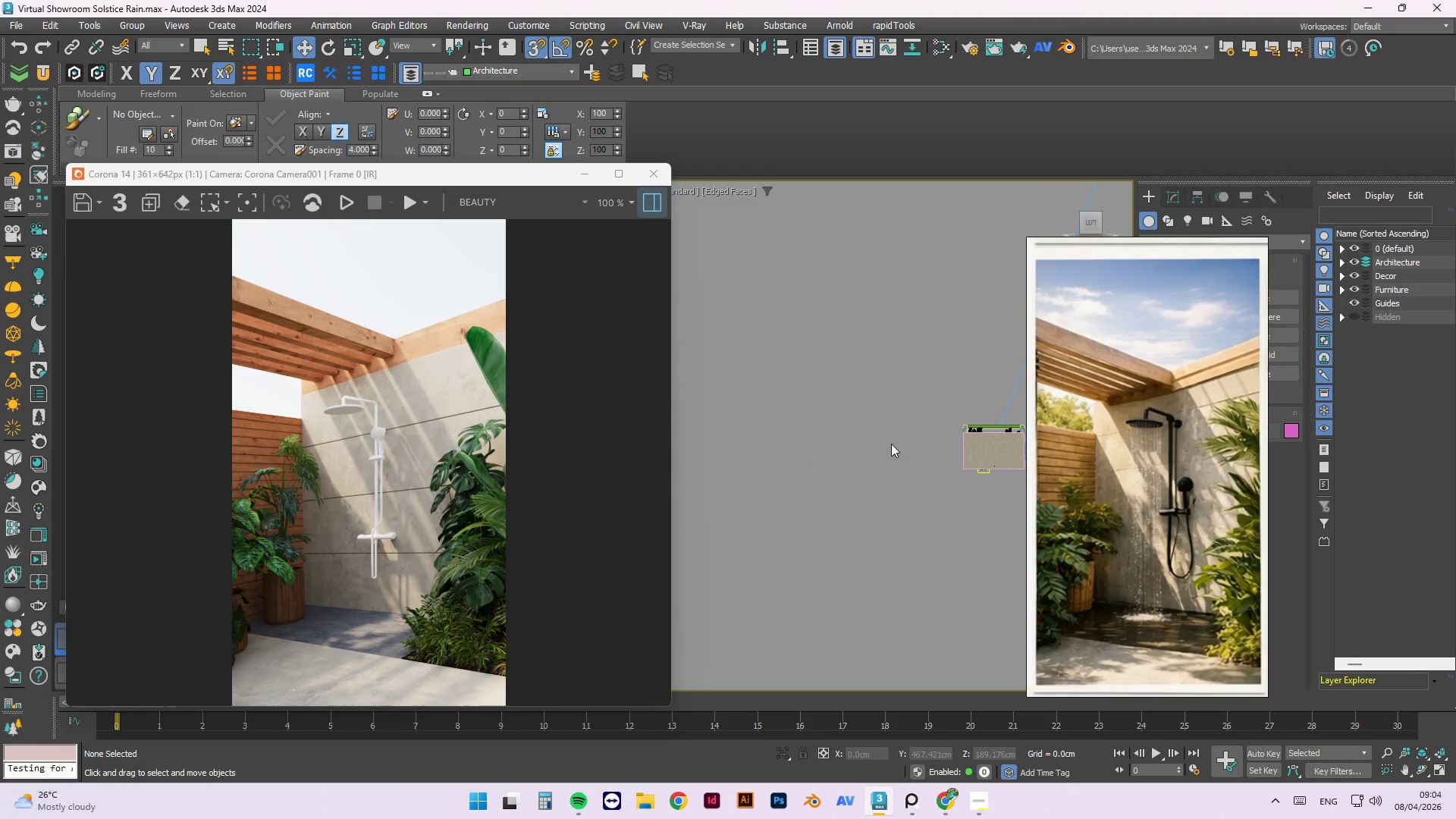 
scroll: coordinate [821, 419], scroll_direction: down, amount: 2.0
 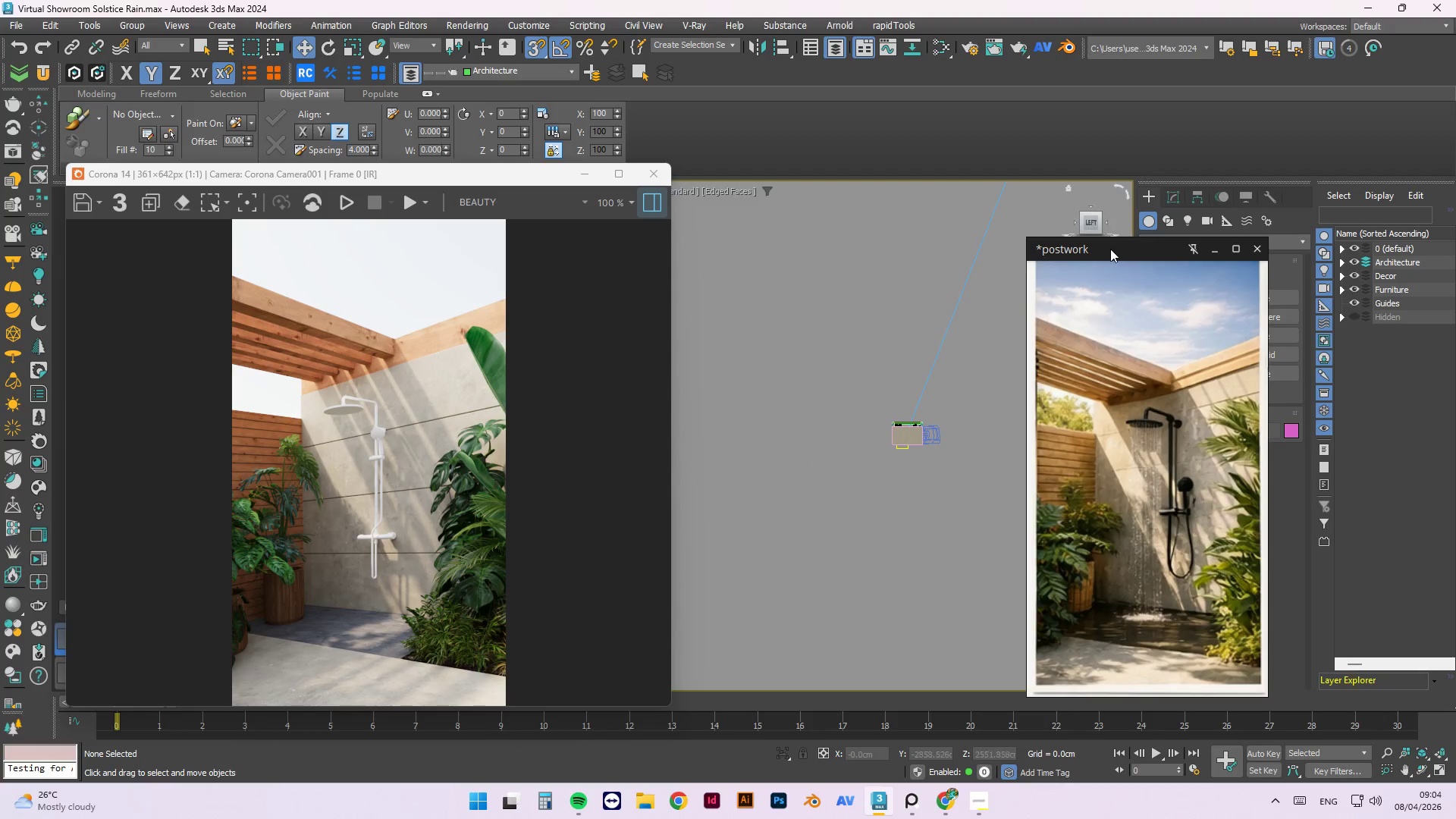 
left_click_drag(start_coordinate=[1102, 255], to_coordinate=[582, 254])
 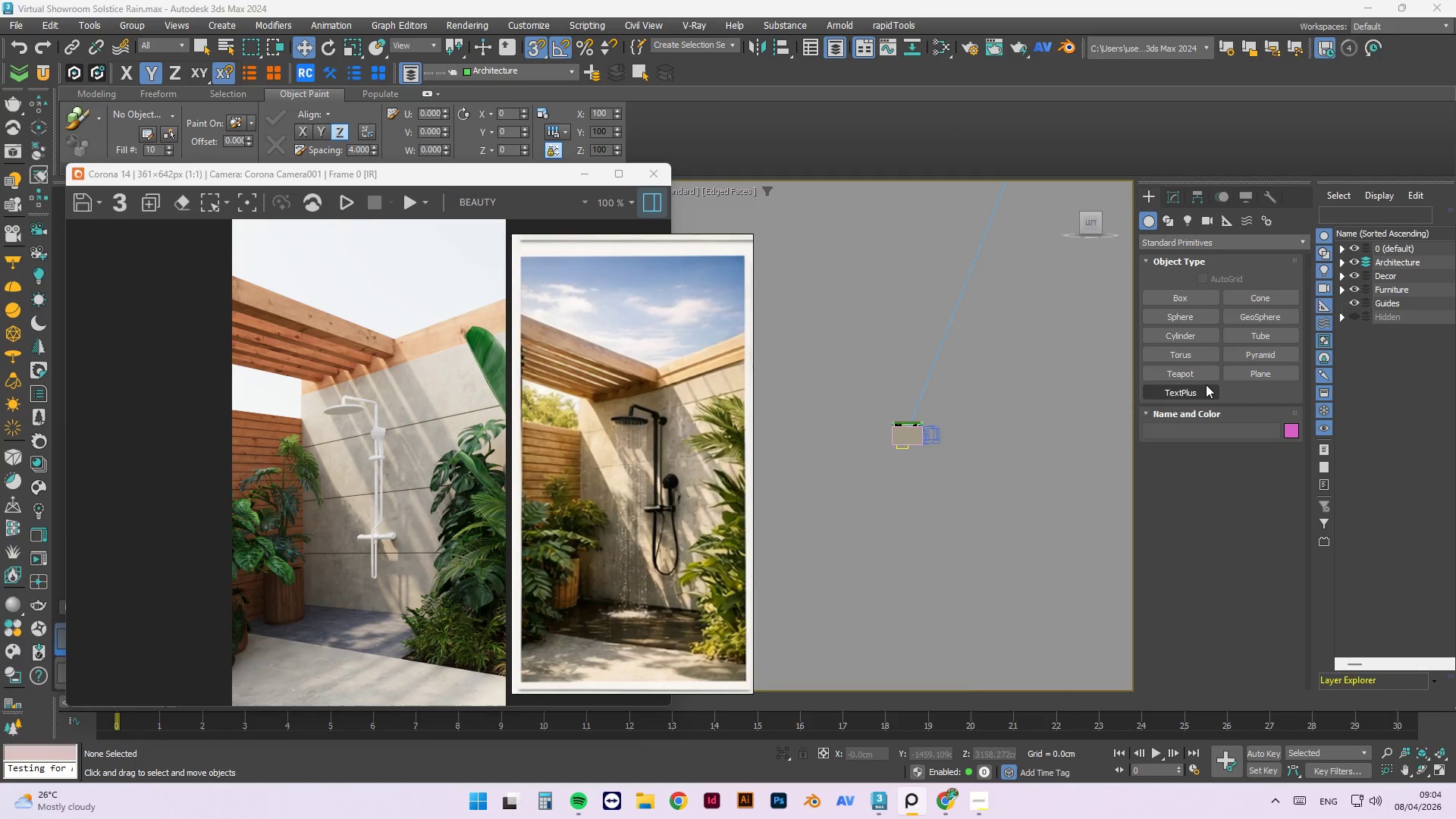 
left_click([1247, 375])
 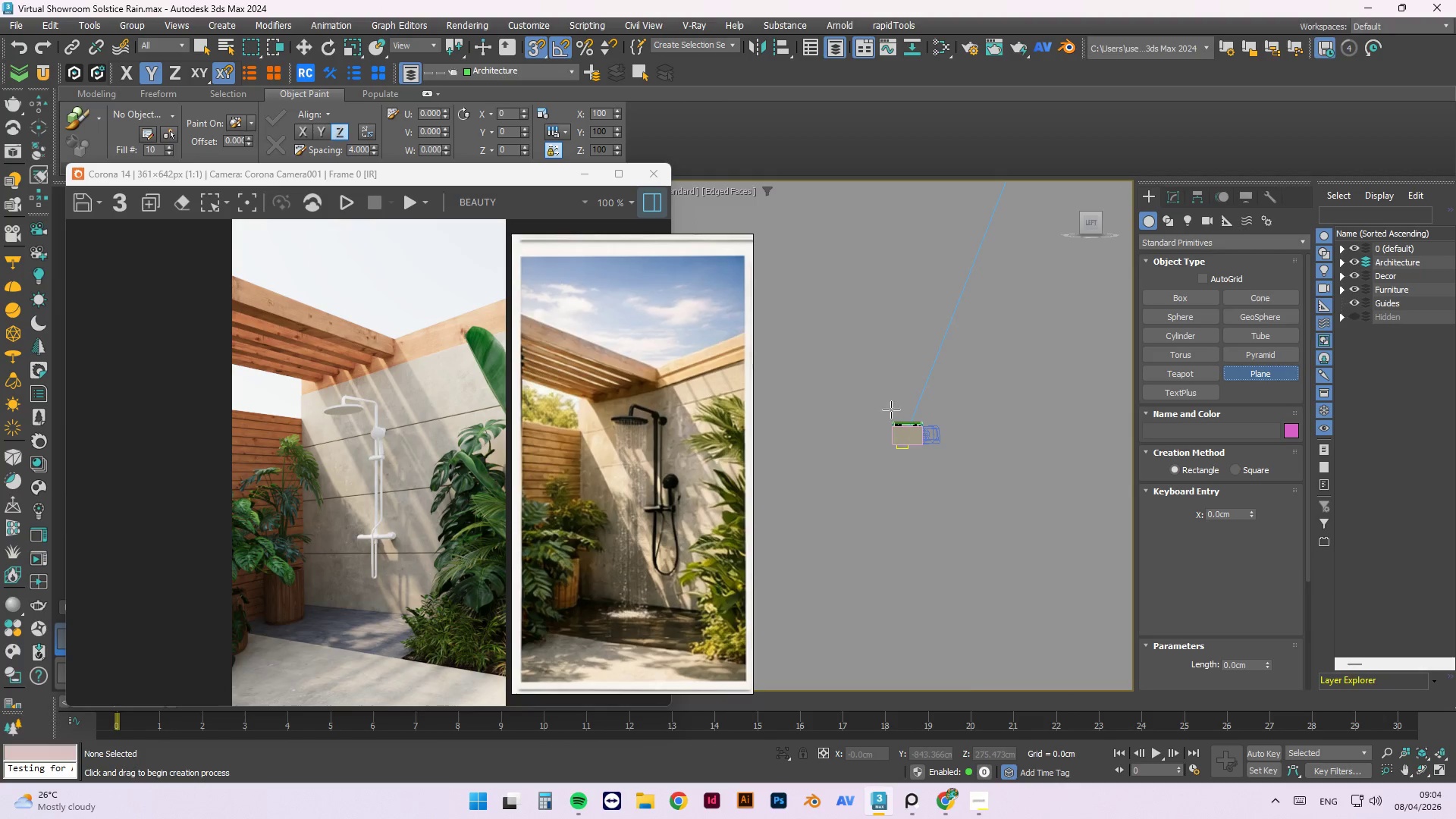 
scroll: coordinate [927, 435], scroll_direction: up, amount: 22.0
 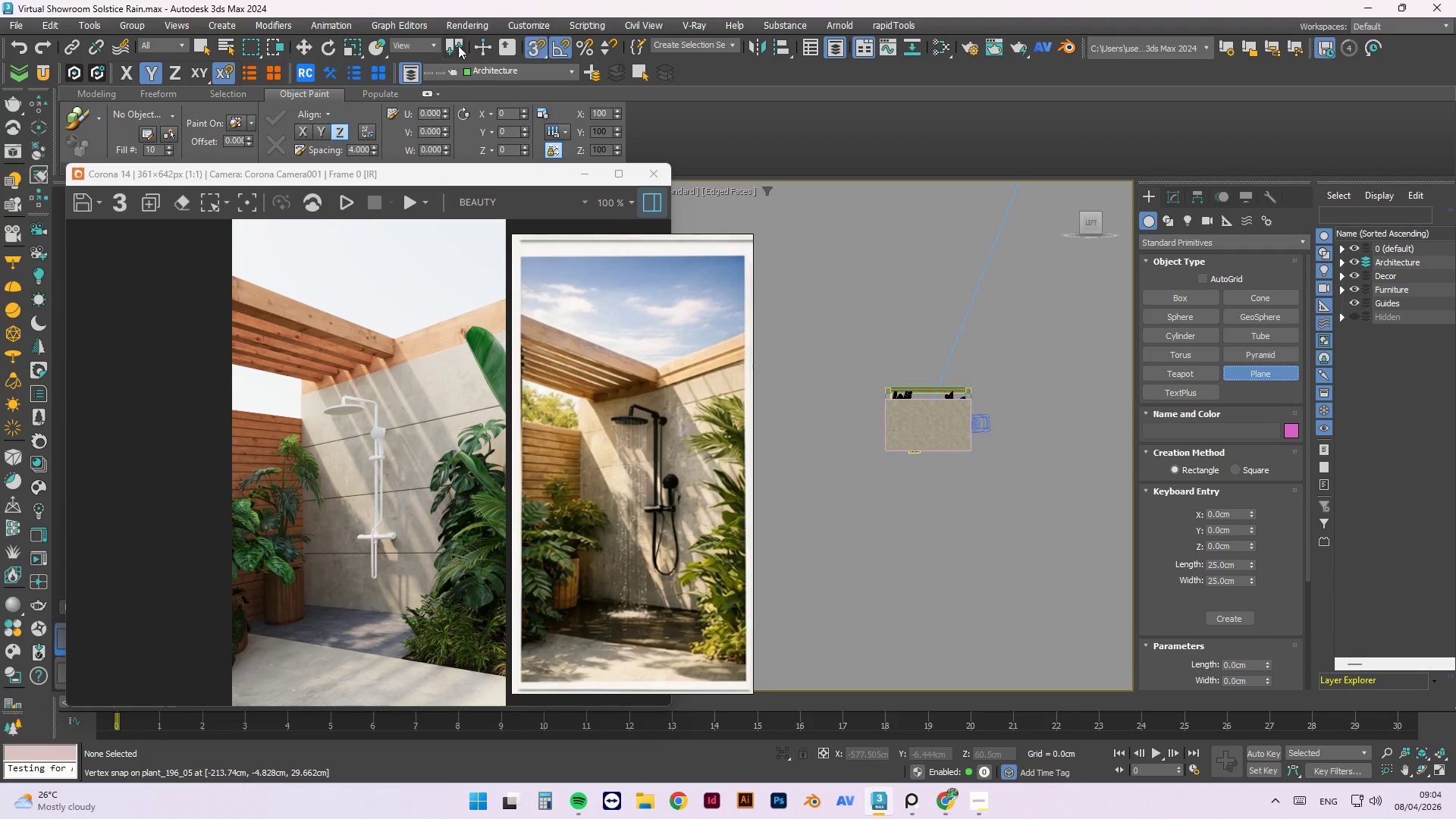 
wait(12.47)
 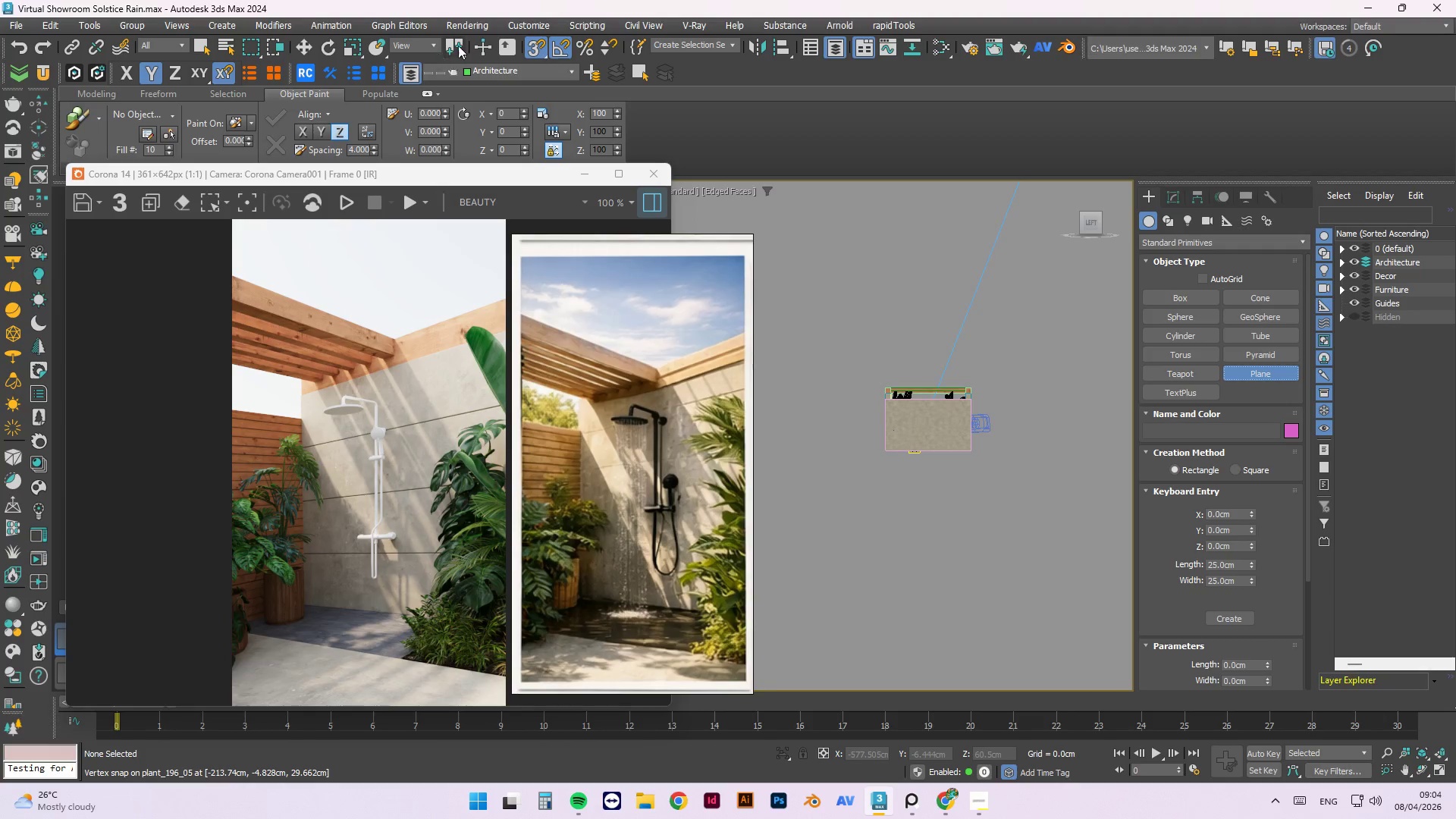 
left_click([1237, 374])
 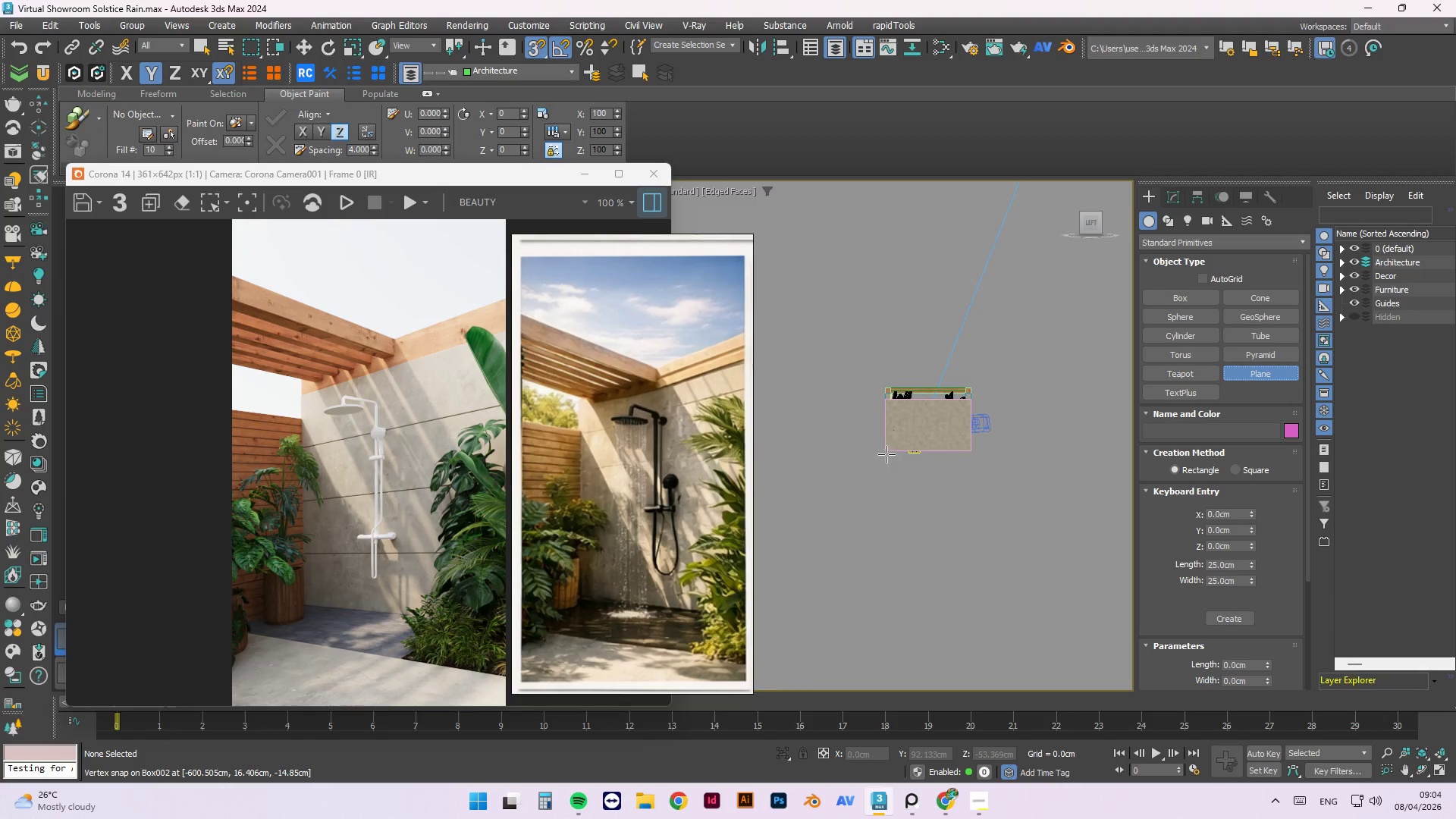 
scroll: coordinate [987, 365], scroll_direction: up, amount: 3.0
 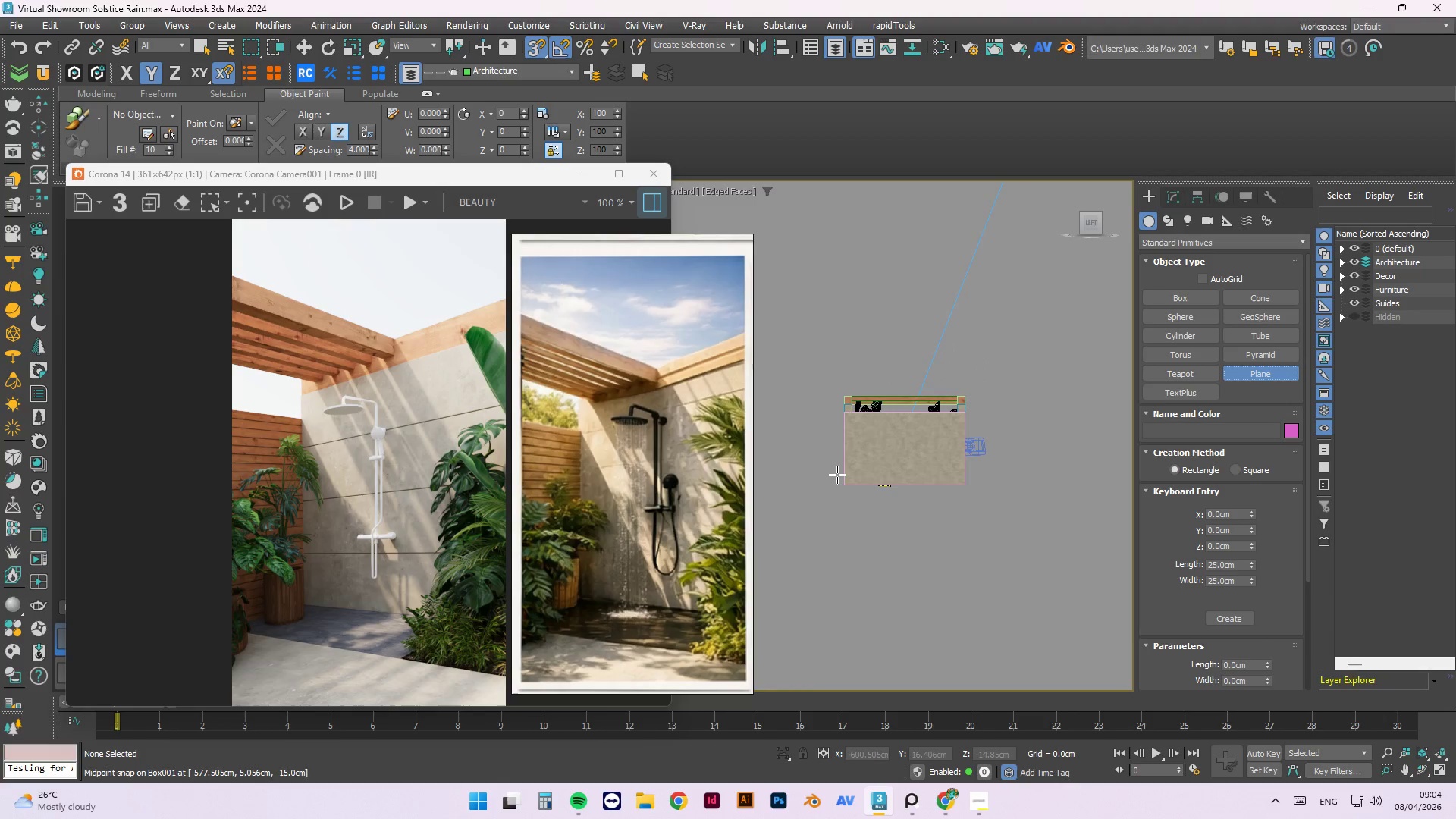 
key(S)
 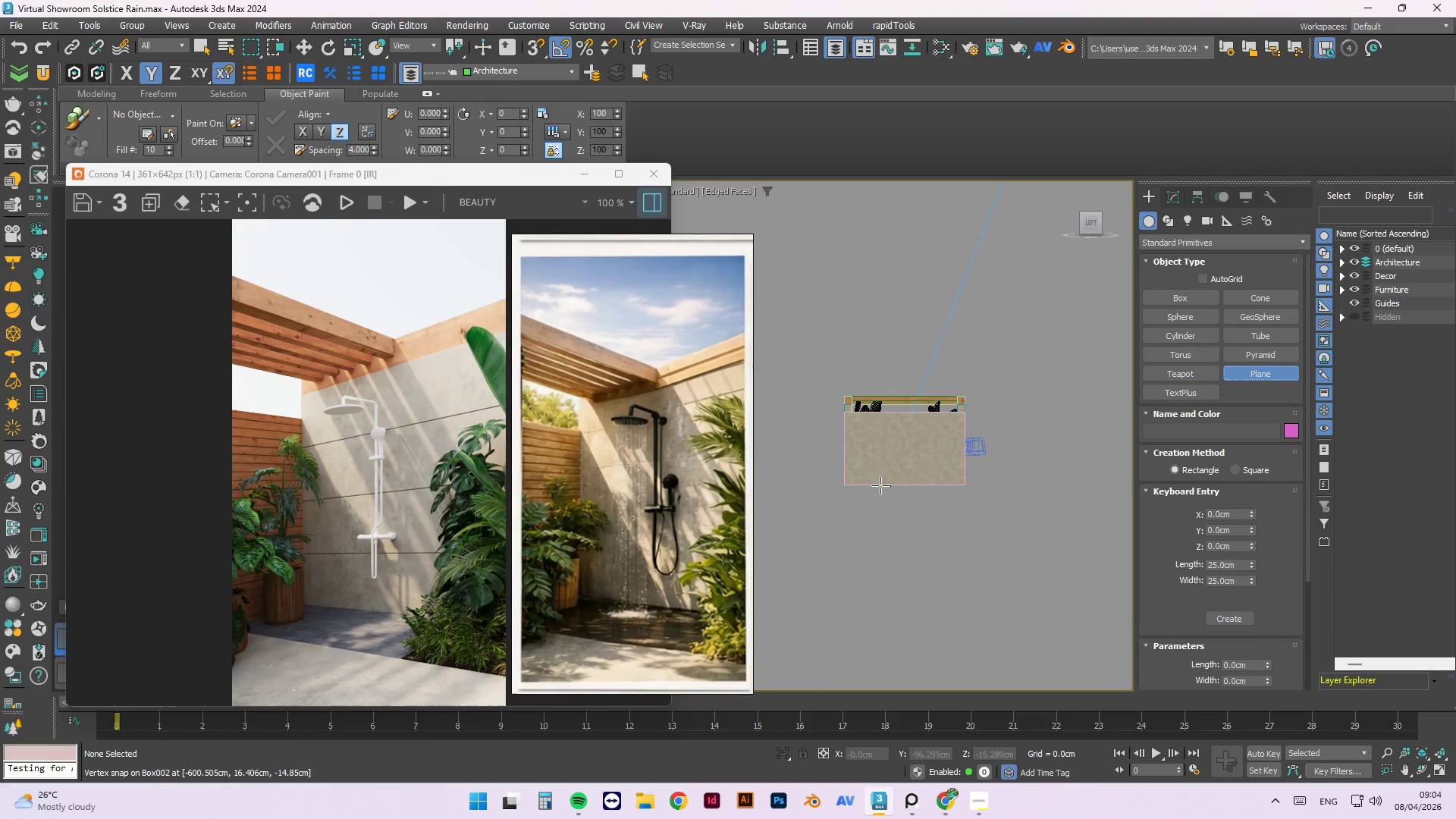 
key(S)
 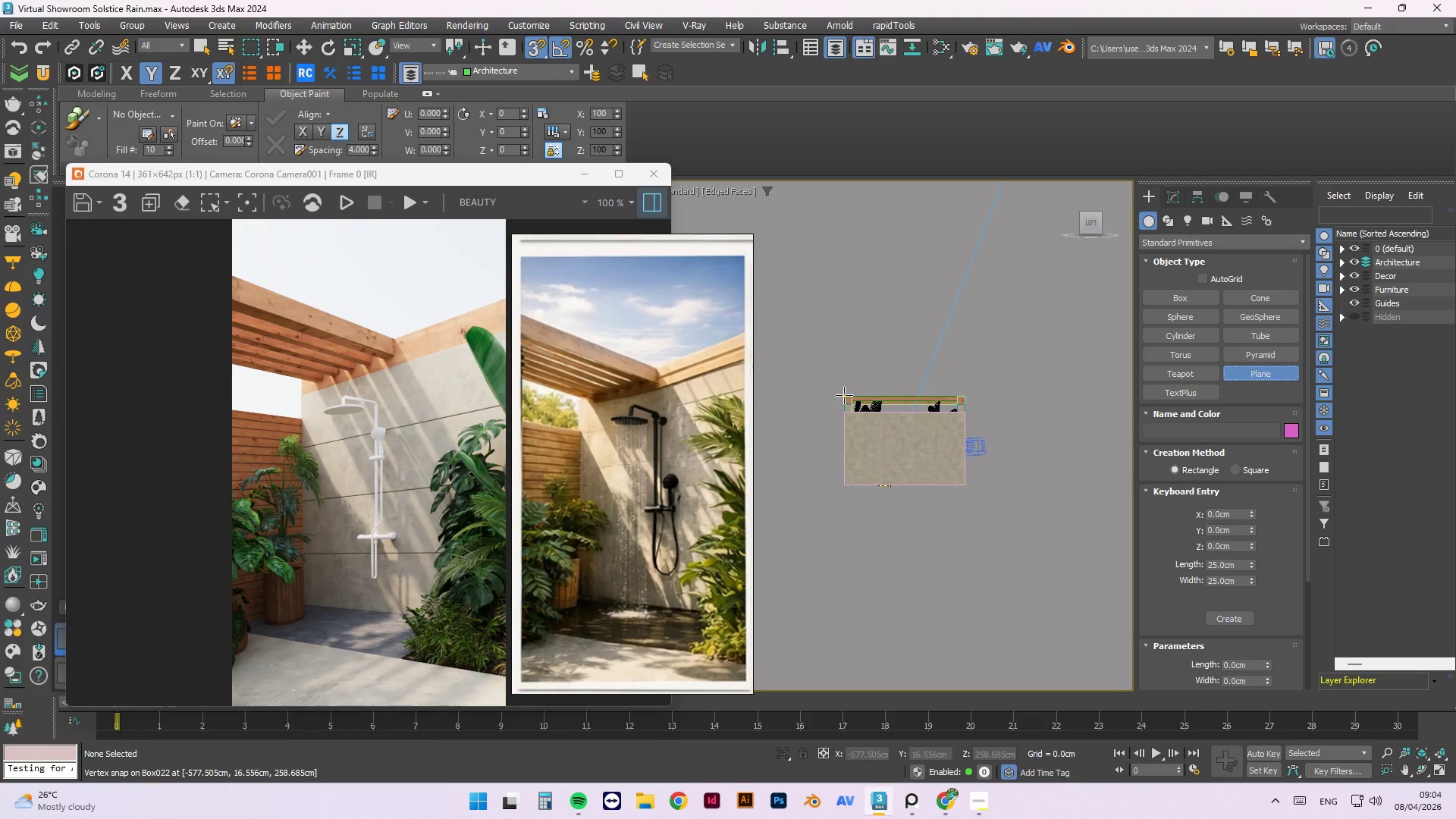 
wait(10.31)
 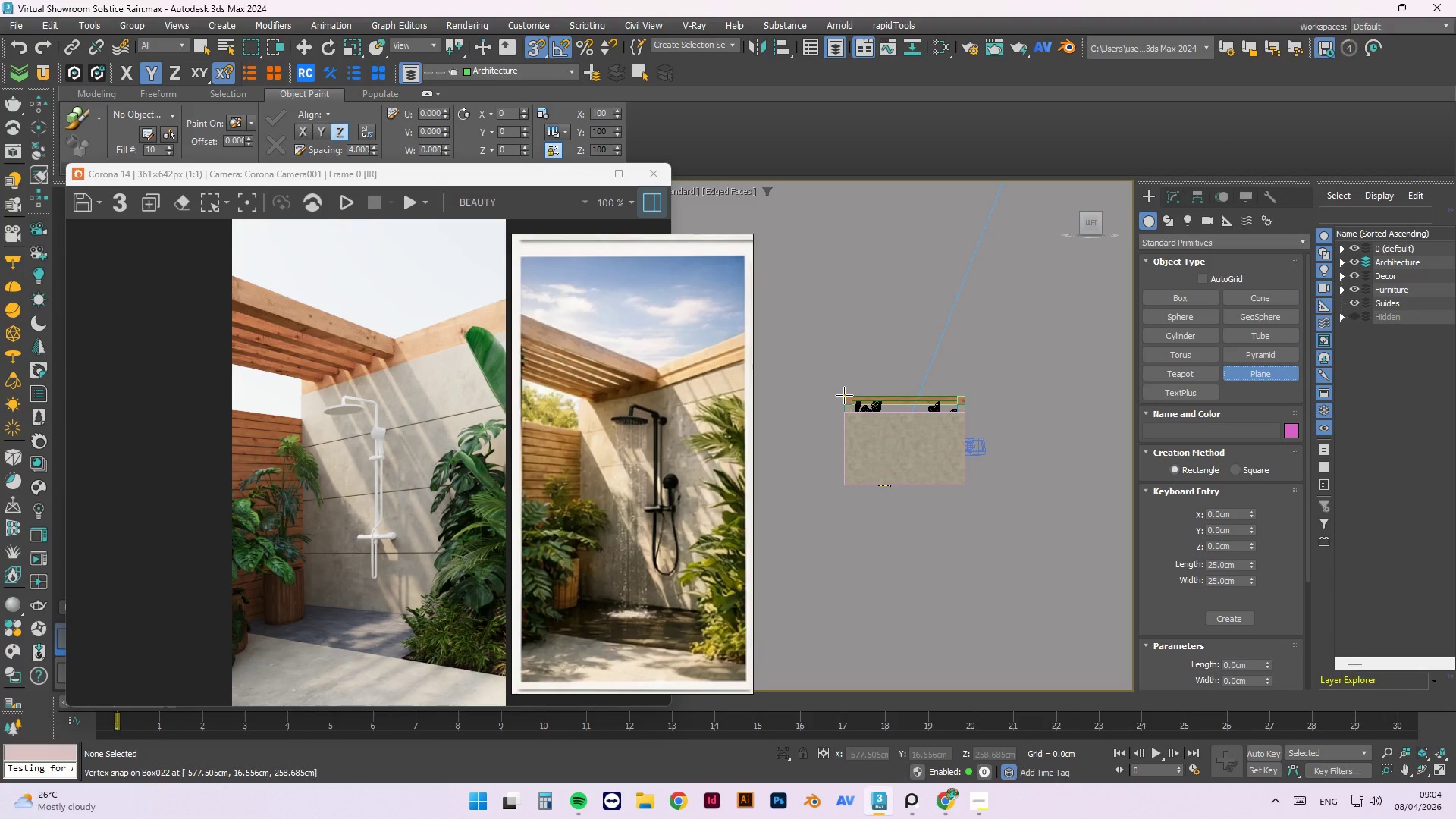 
left_click_drag(start_coordinate=[844, 396], to_coordinate=[968, 485])
 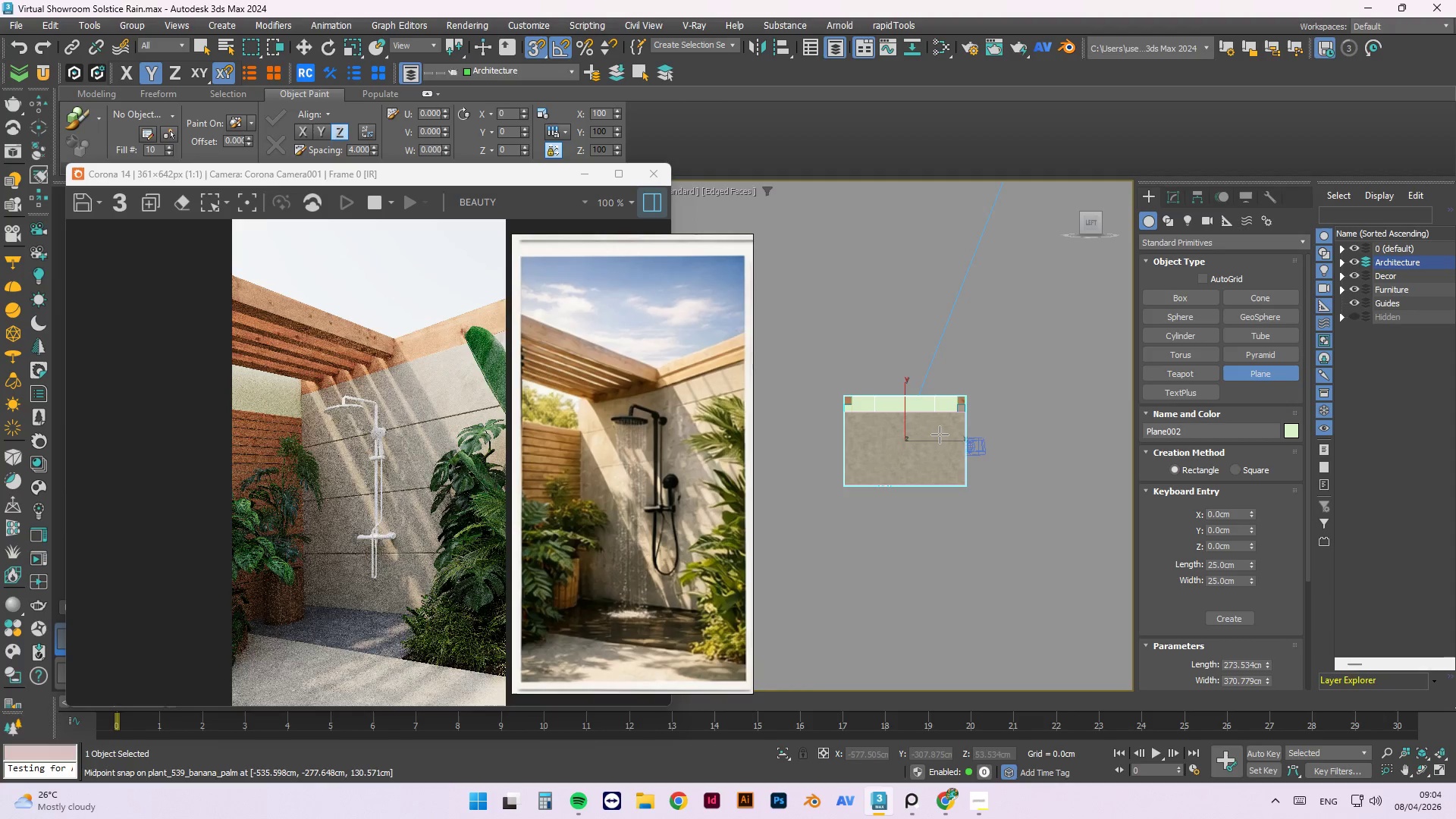 
key(W)
 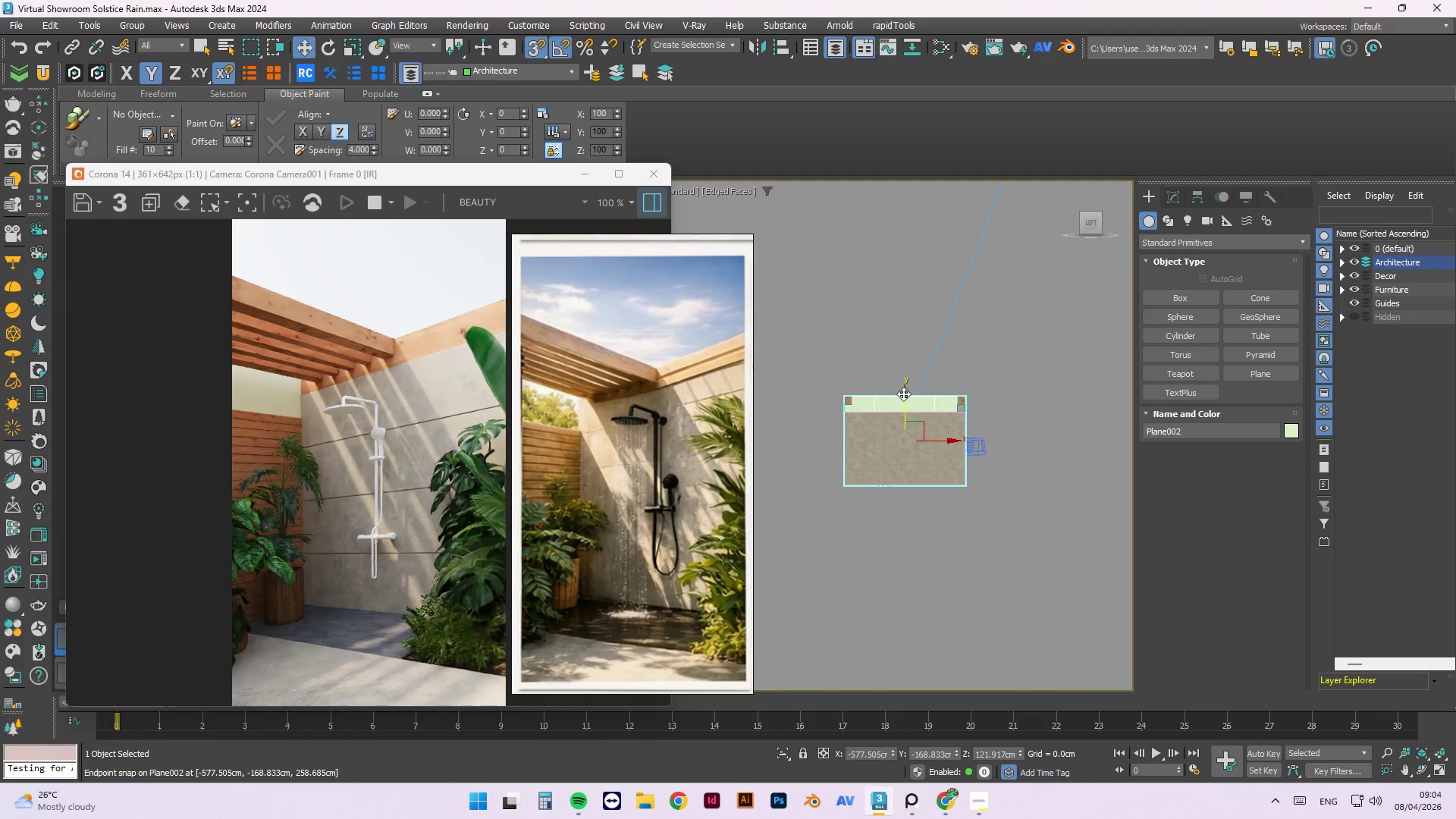 
left_click_drag(start_coordinate=[903, 394], to_coordinate=[905, 360])
 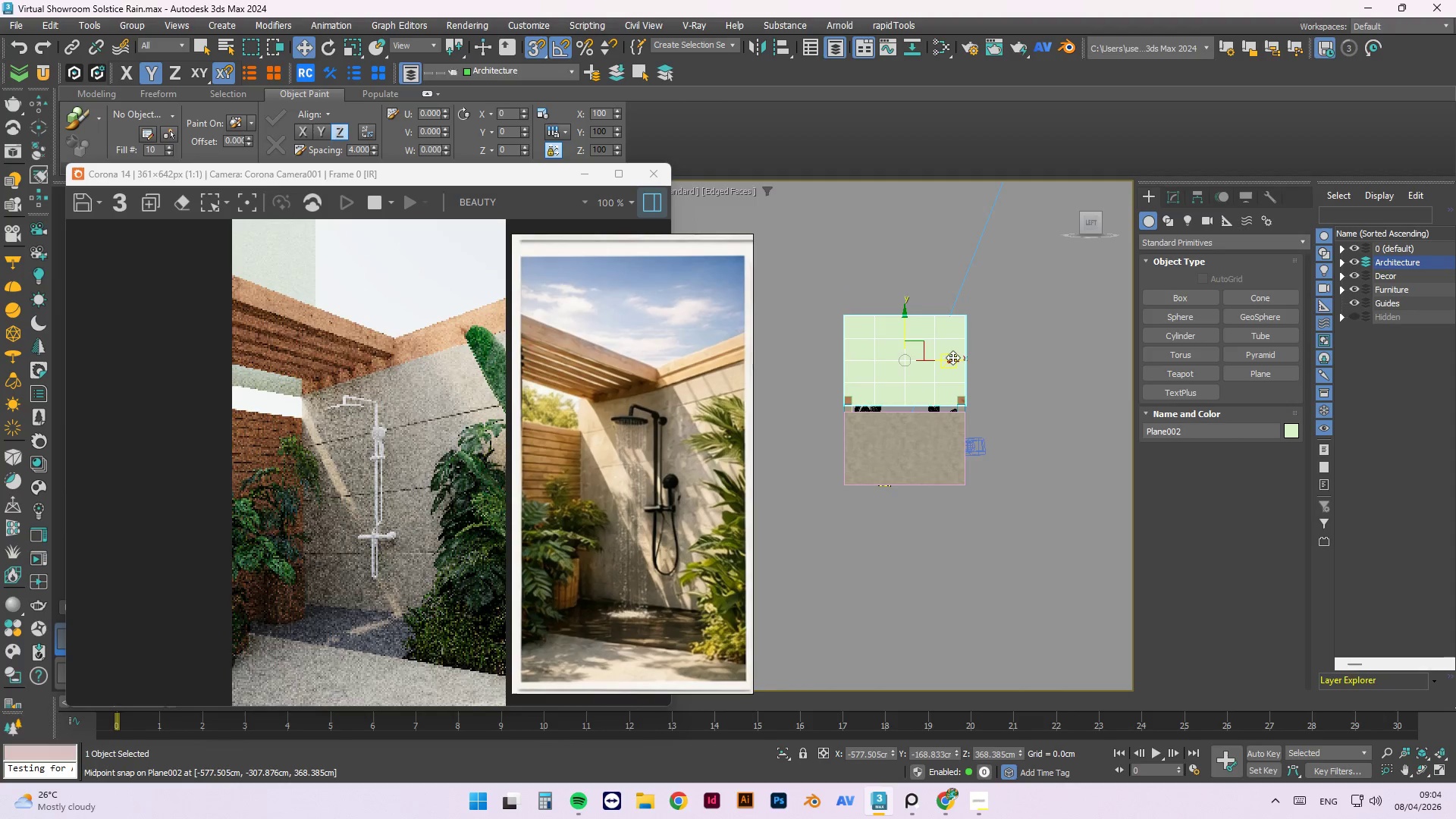 
left_click_drag(start_coordinate=[951, 362], to_coordinate=[817, 359])
 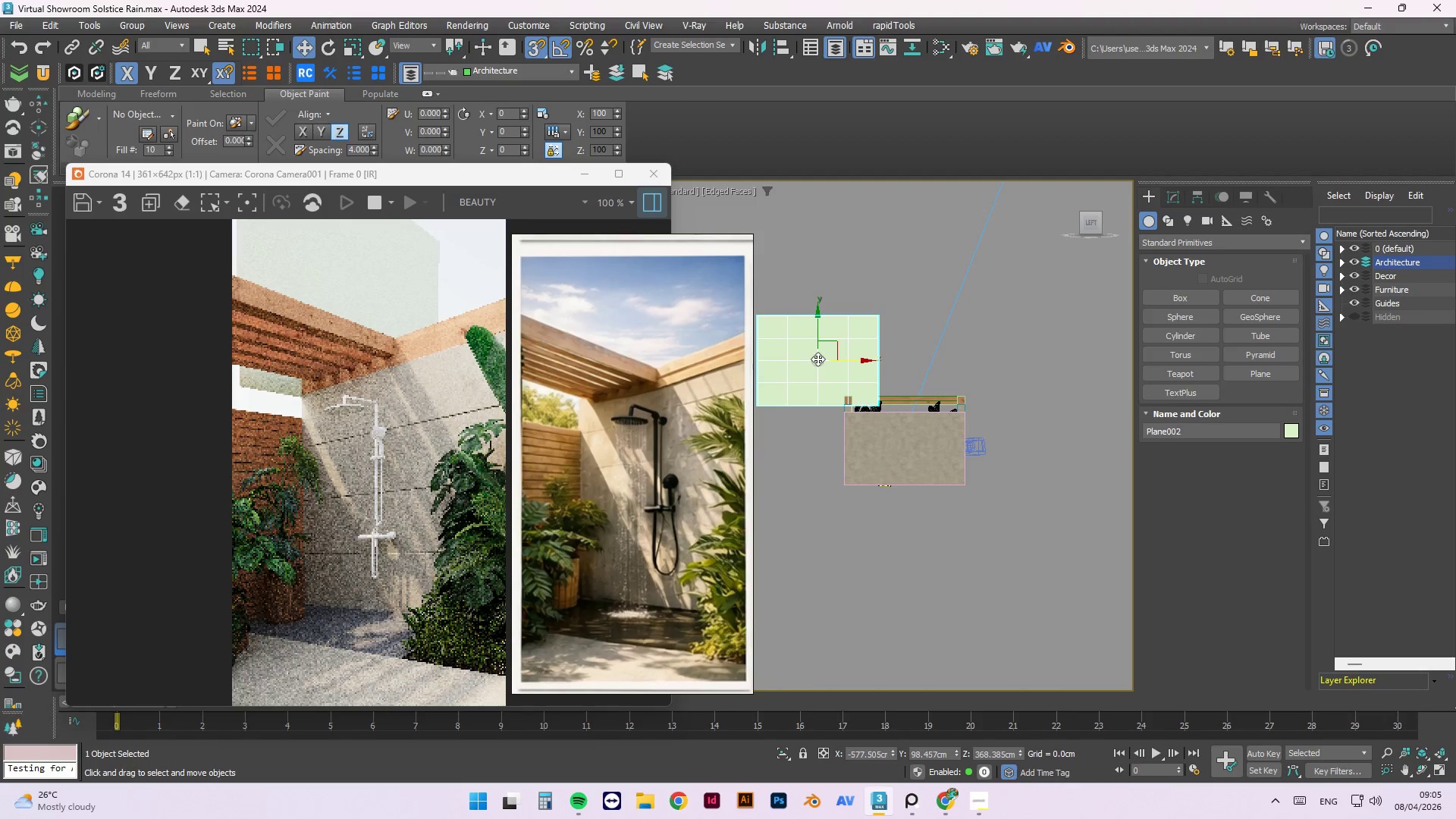 
key(T)
 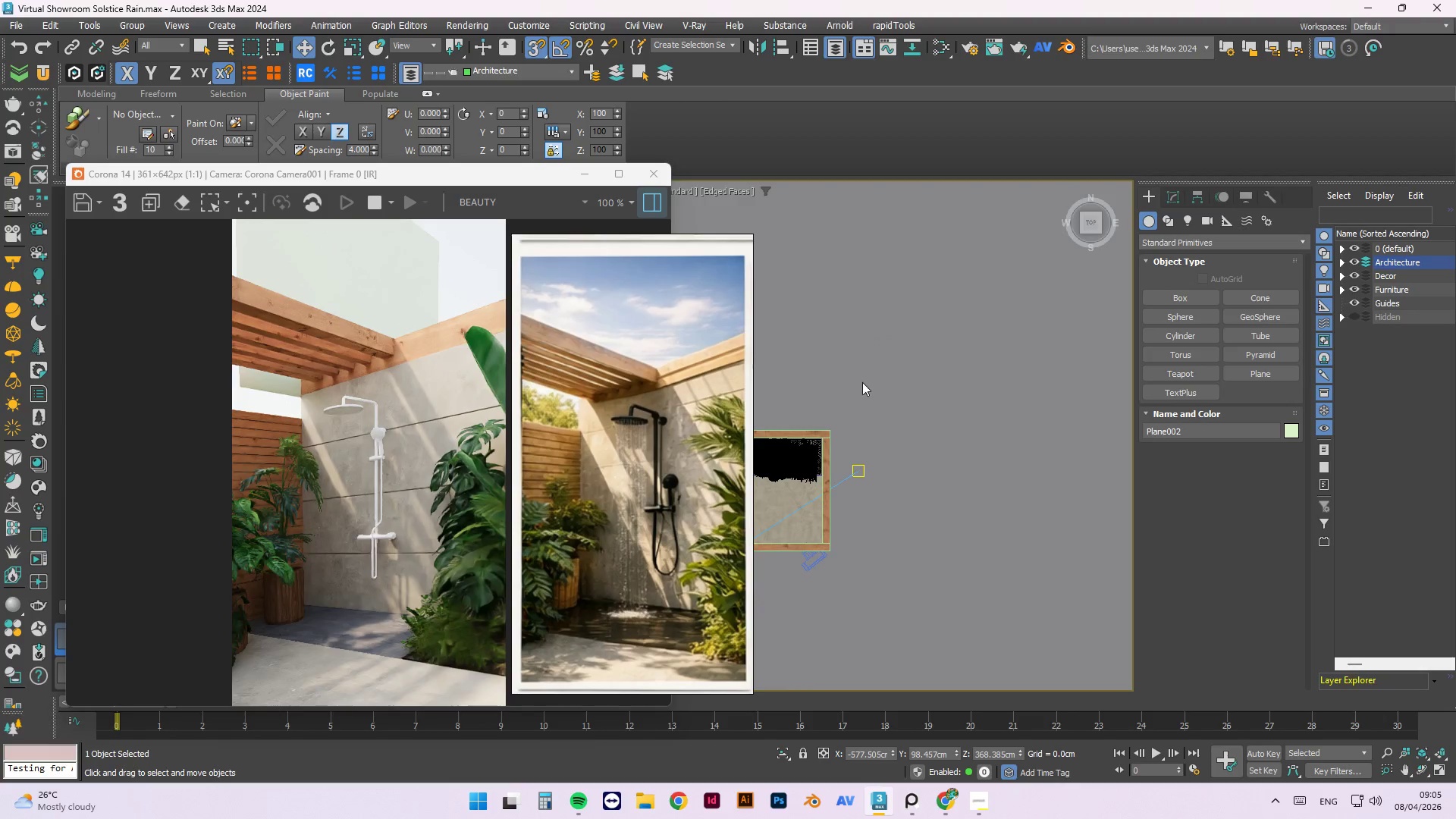 
scroll: coordinate [986, 381], scroll_direction: down, amount: 3.0
 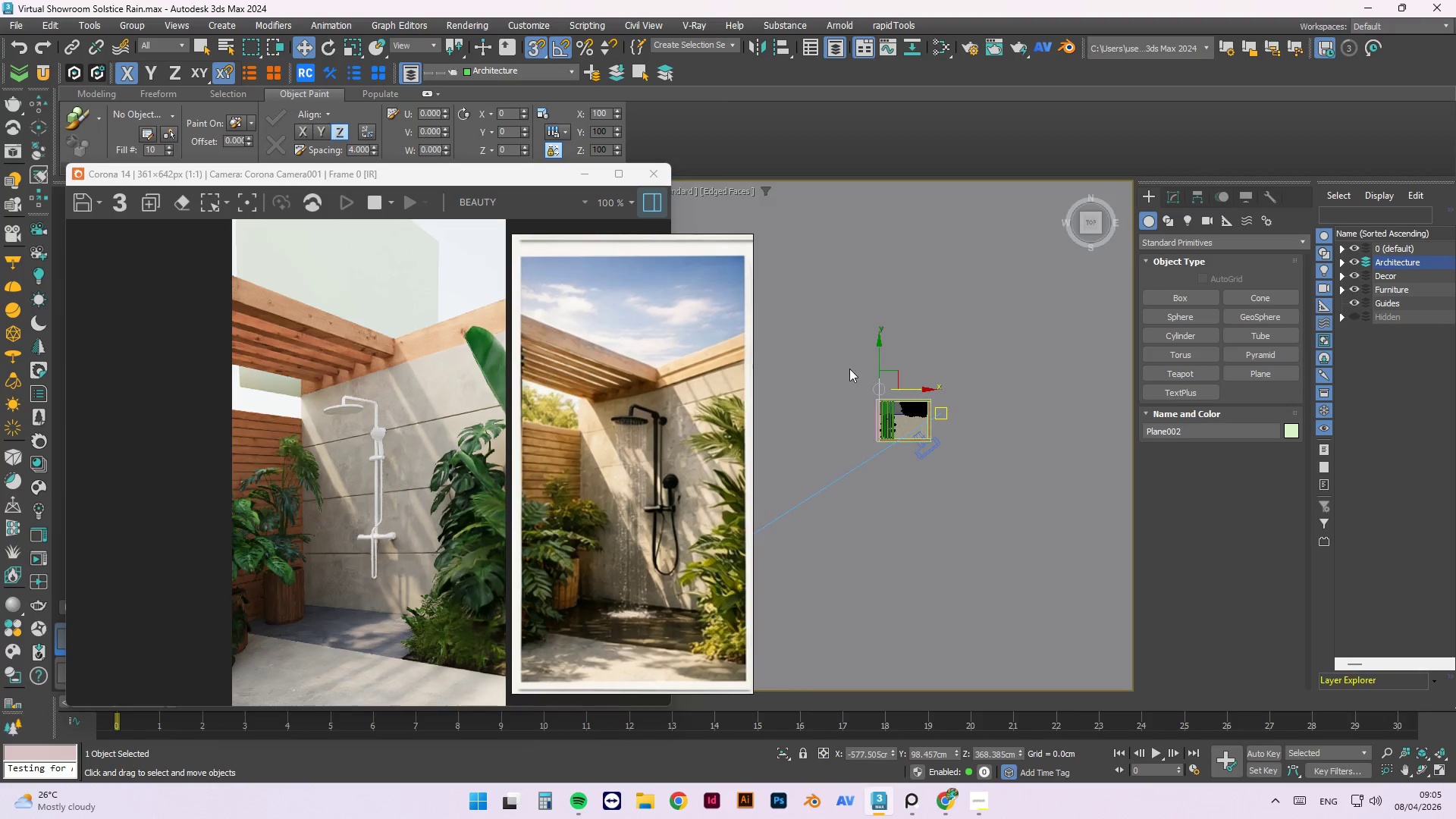 
scroll: coordinate [853, 370], scroll_direction: up, amount: 1.0
 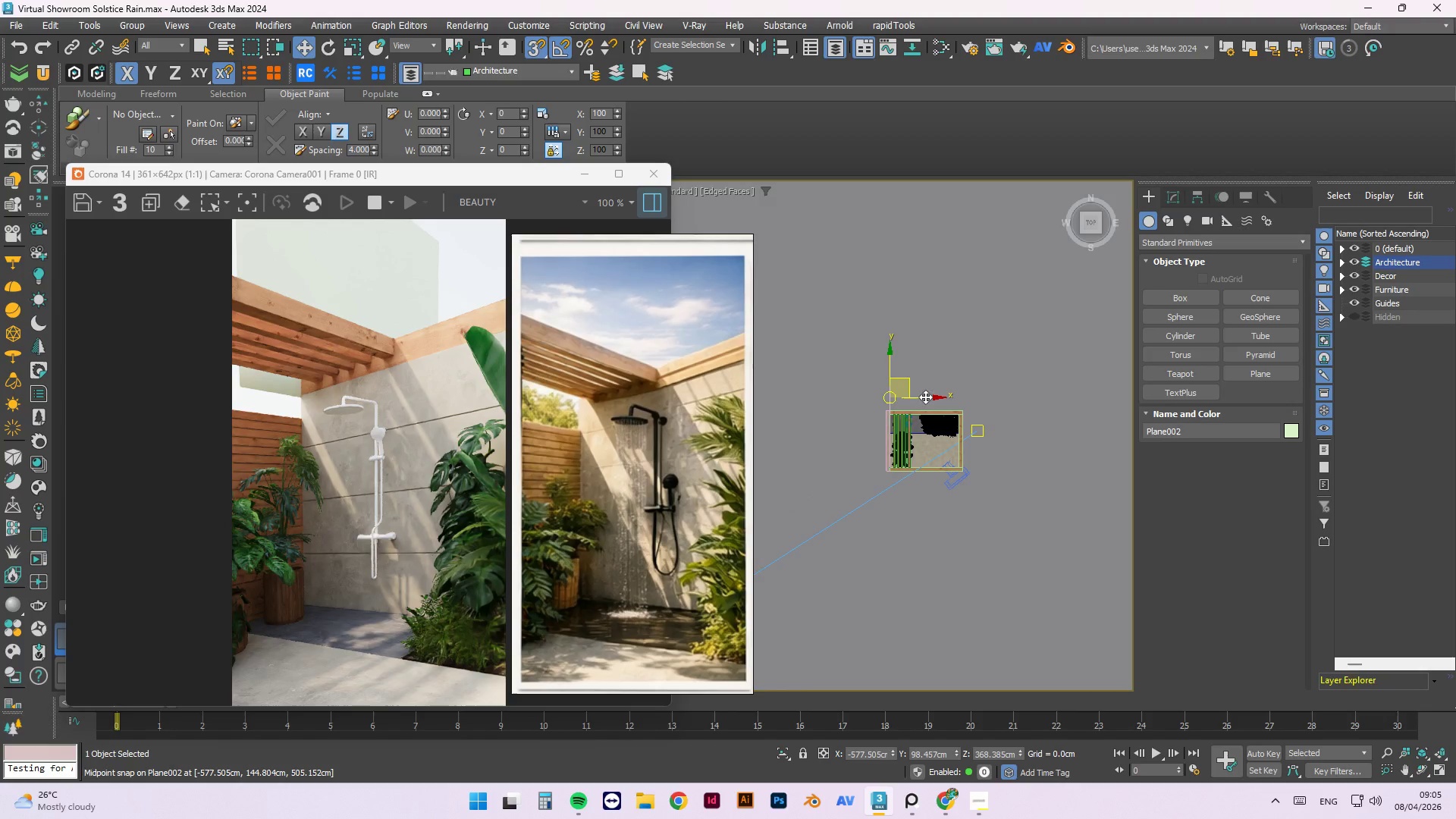 
left_click_drag(start_coordinate=[925, 397], to_coordinate=[894, 395])
 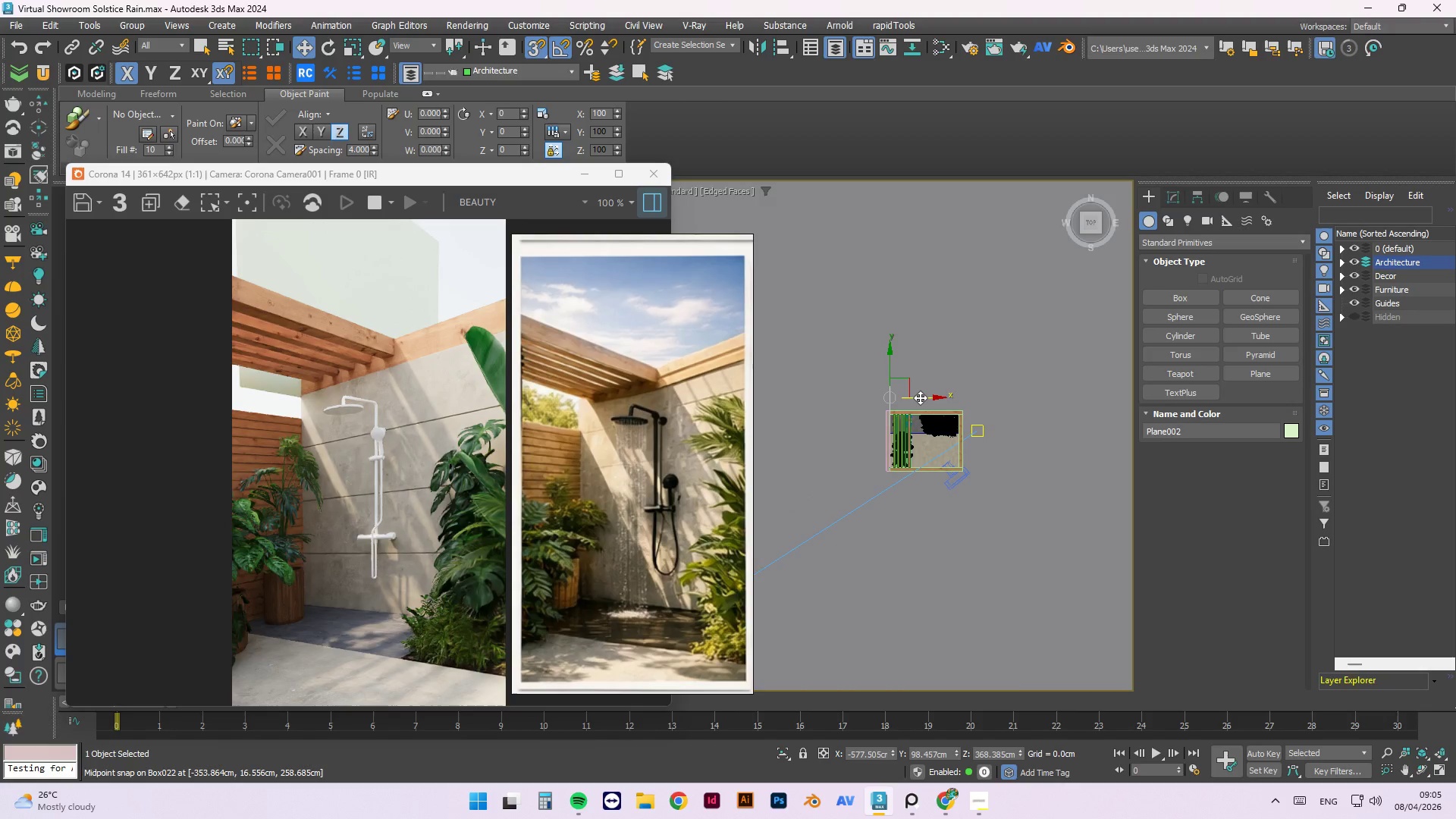 
left_click_drag(start_coordinate=[920, 397], to_coordinate=[861, 400])
 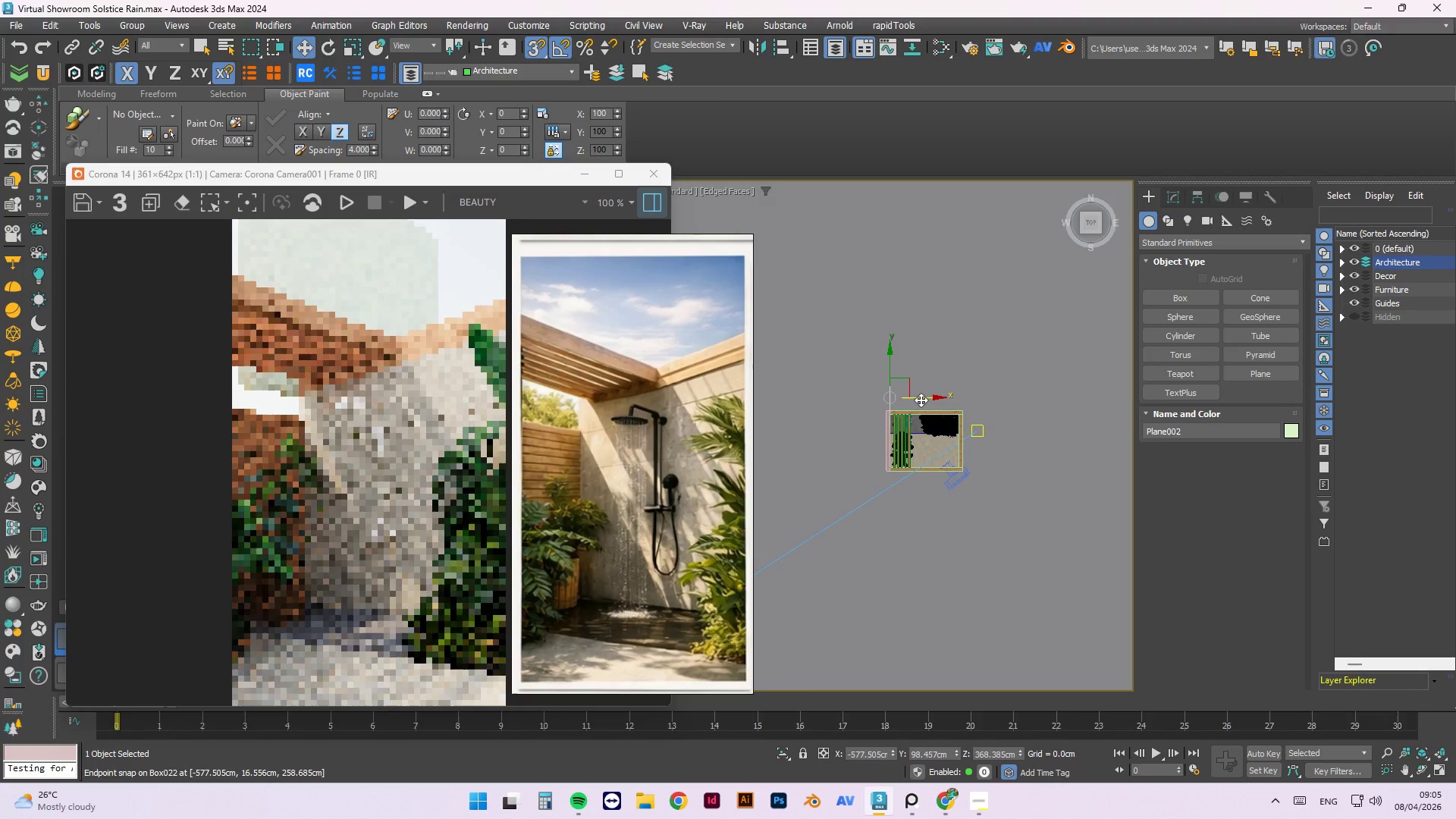 
scroll: coordinate [884, 376], scroll_direction: up, amount: 3.0
 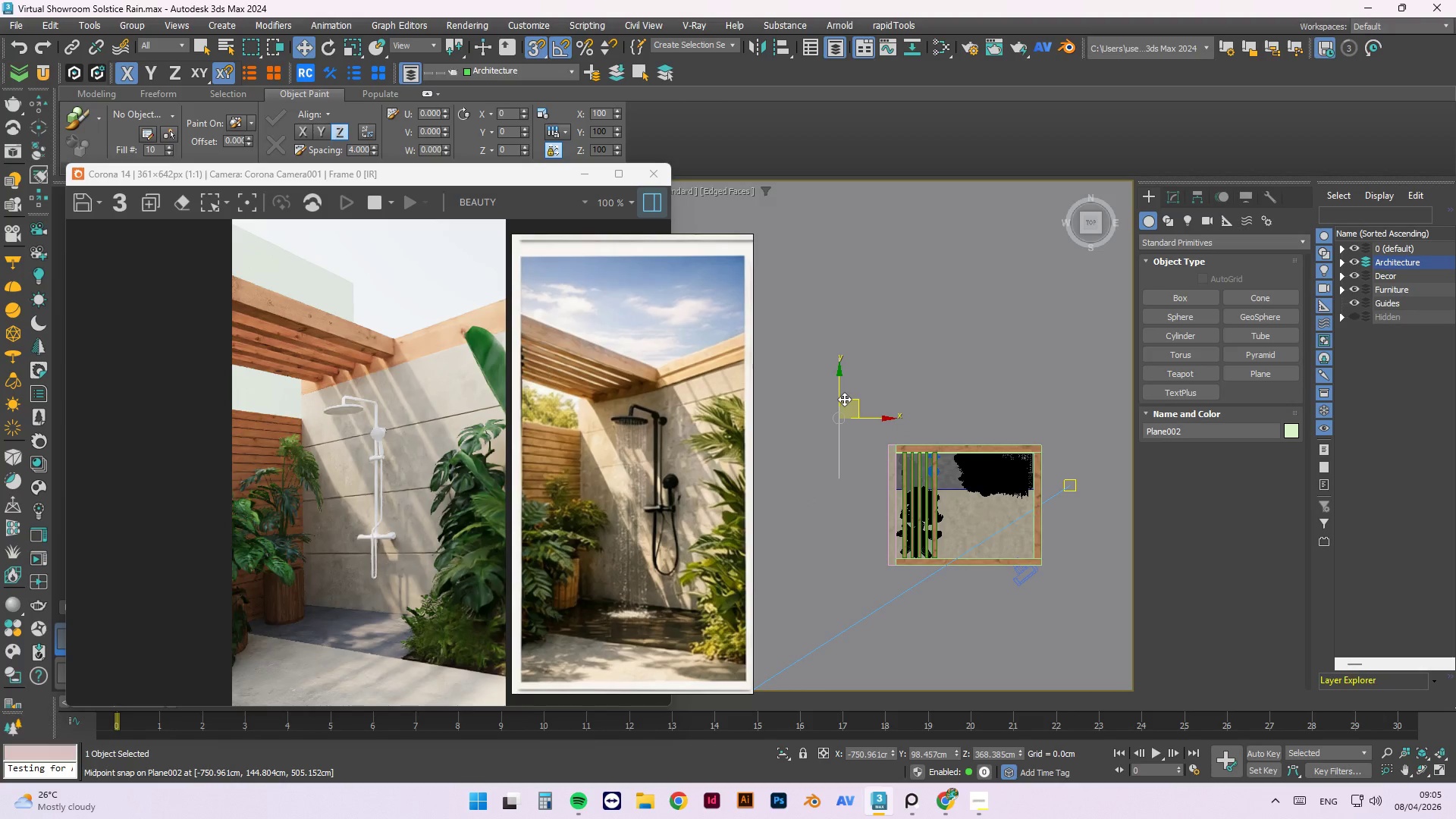 
key(E)
 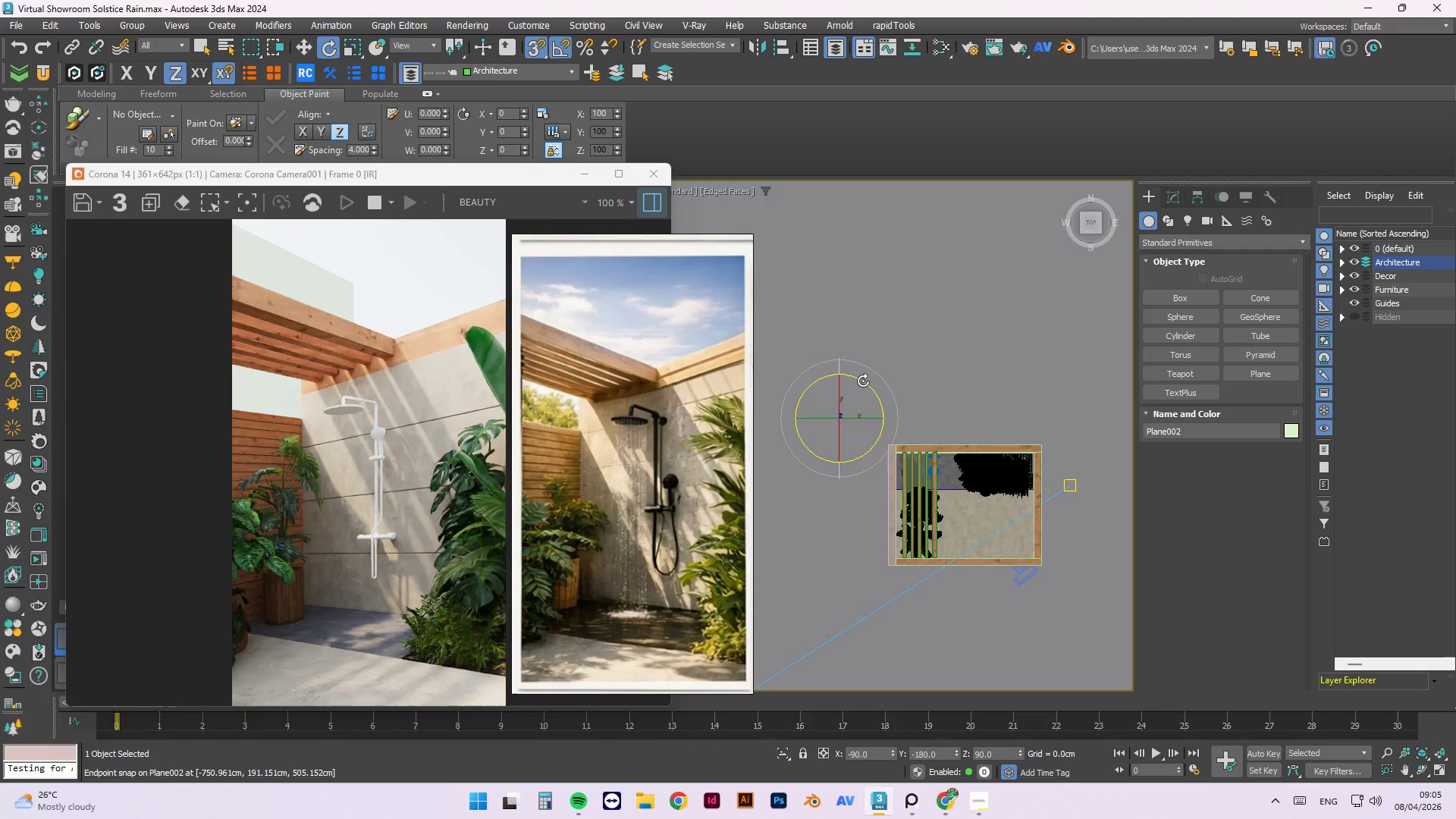 
left_click_drag(start_coordinate=[863, 381], to_coordinate=[892, 401])
 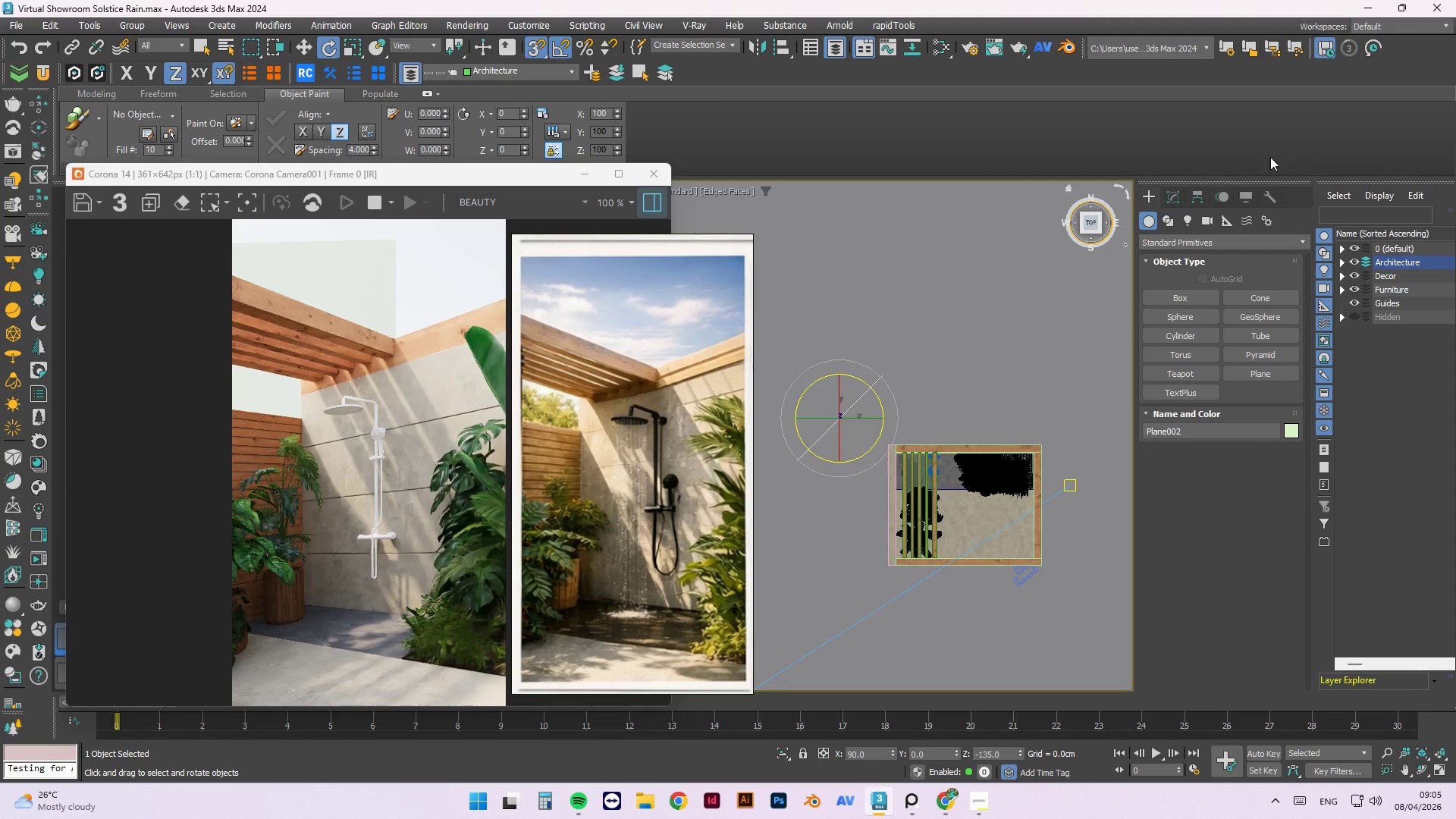 
left_click([1178, 198])
 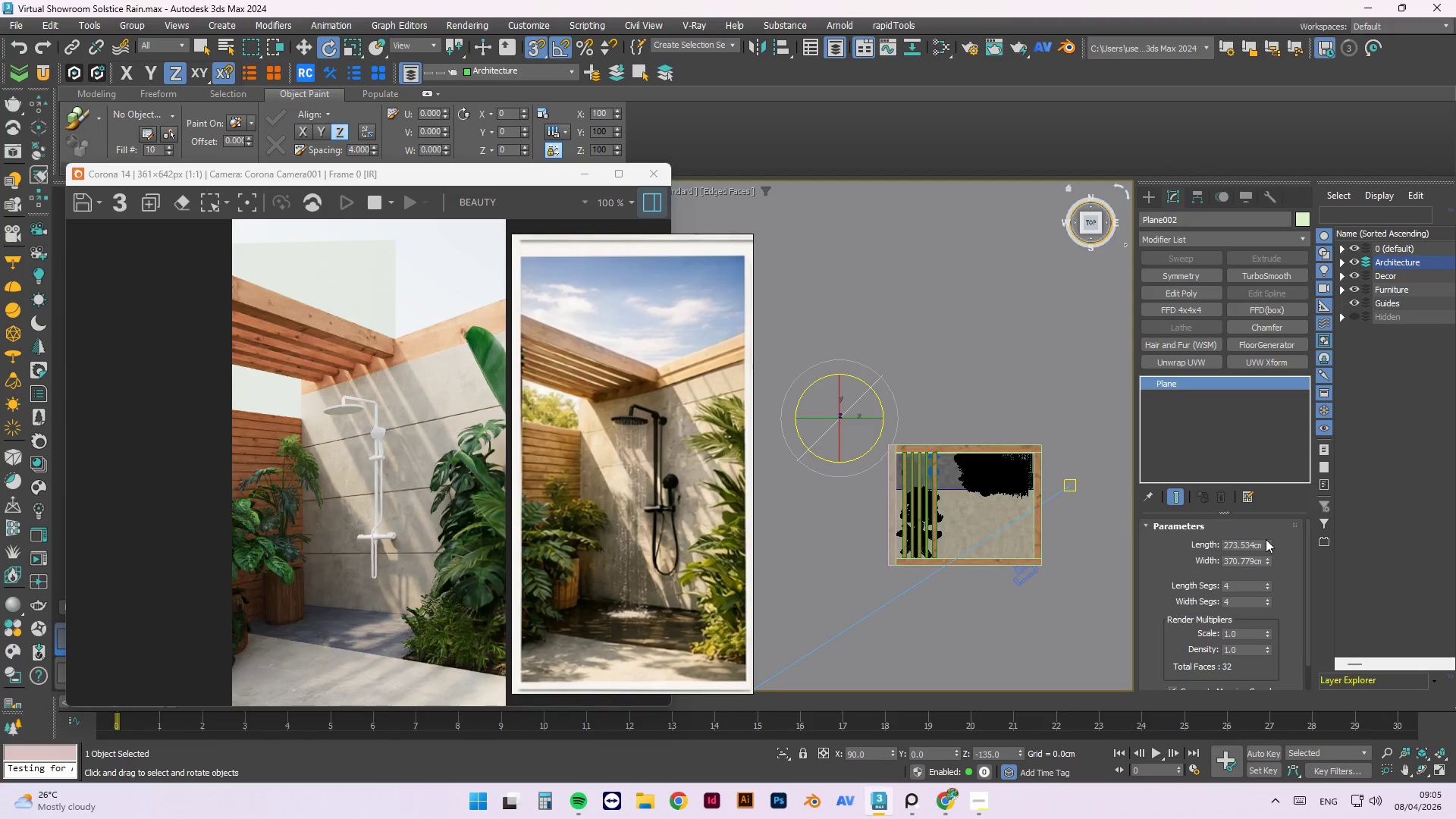 
left_click_drag(start_coordinate=[1268, 543], to_coordinate=[1241, 310])
 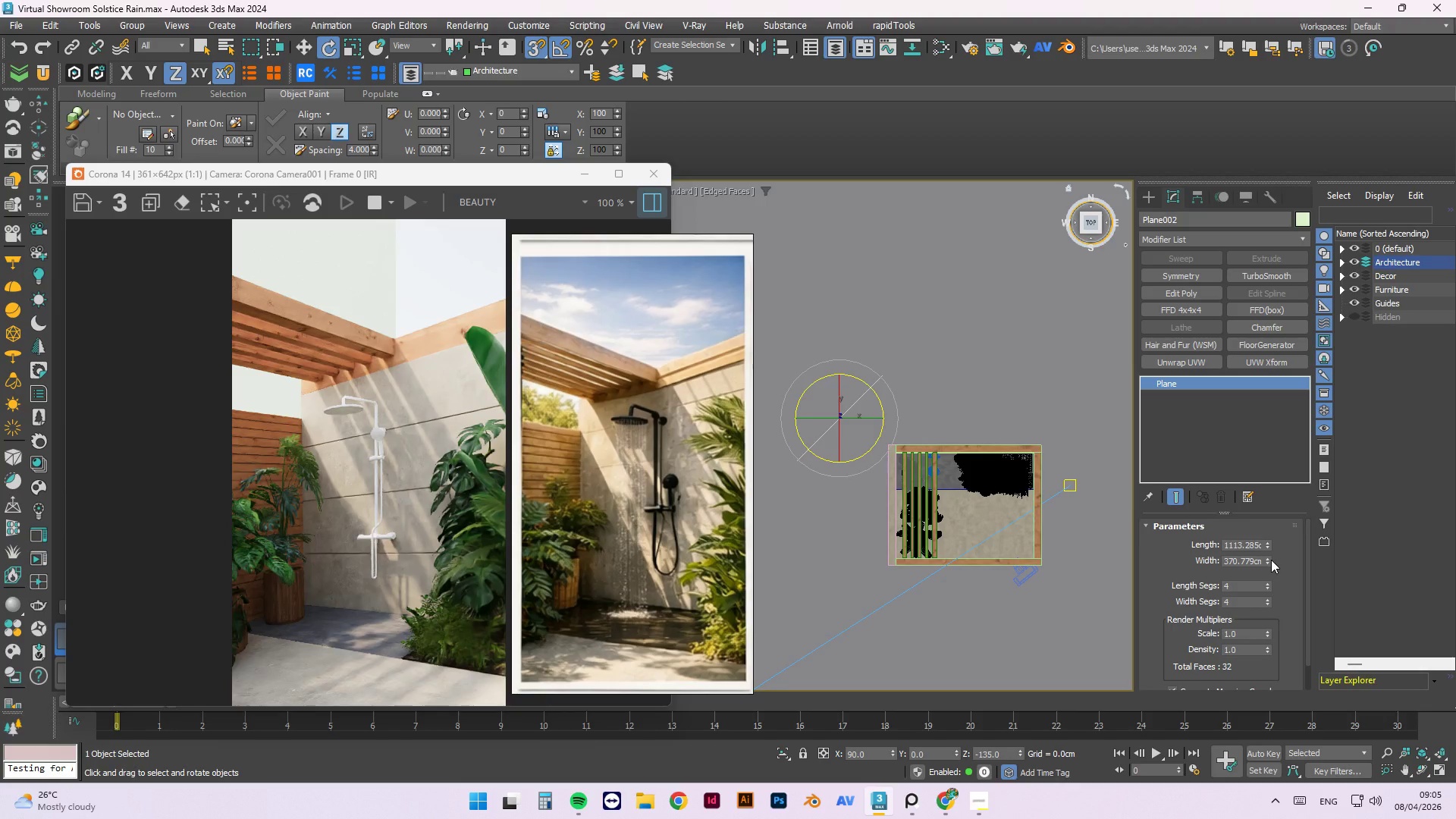 
left_click_drag(start_coordinate=[1266, 557], to_coordinate=[1281, 199])
 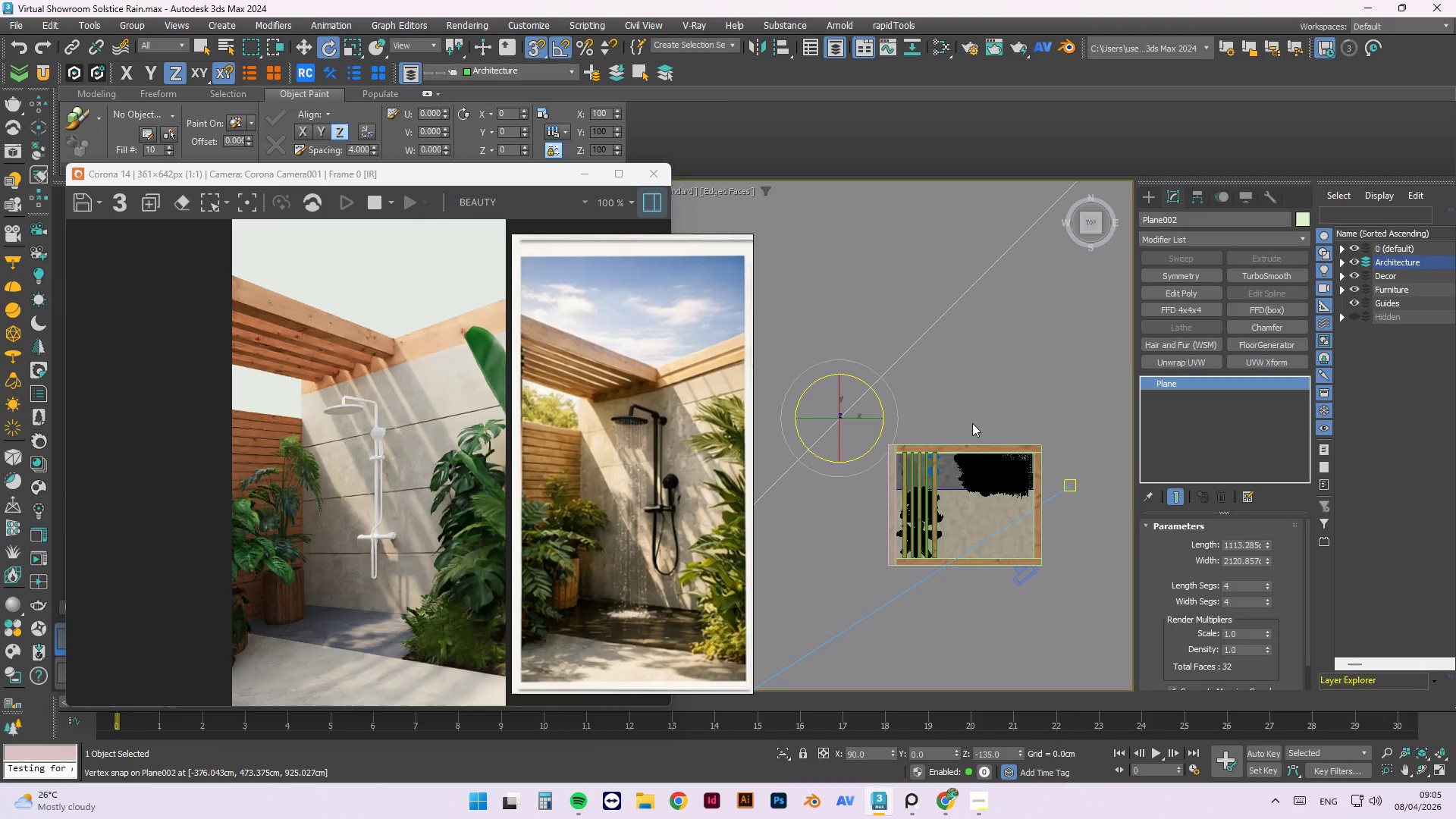 
hold_key(key=AltLeft, duration=1.27)
 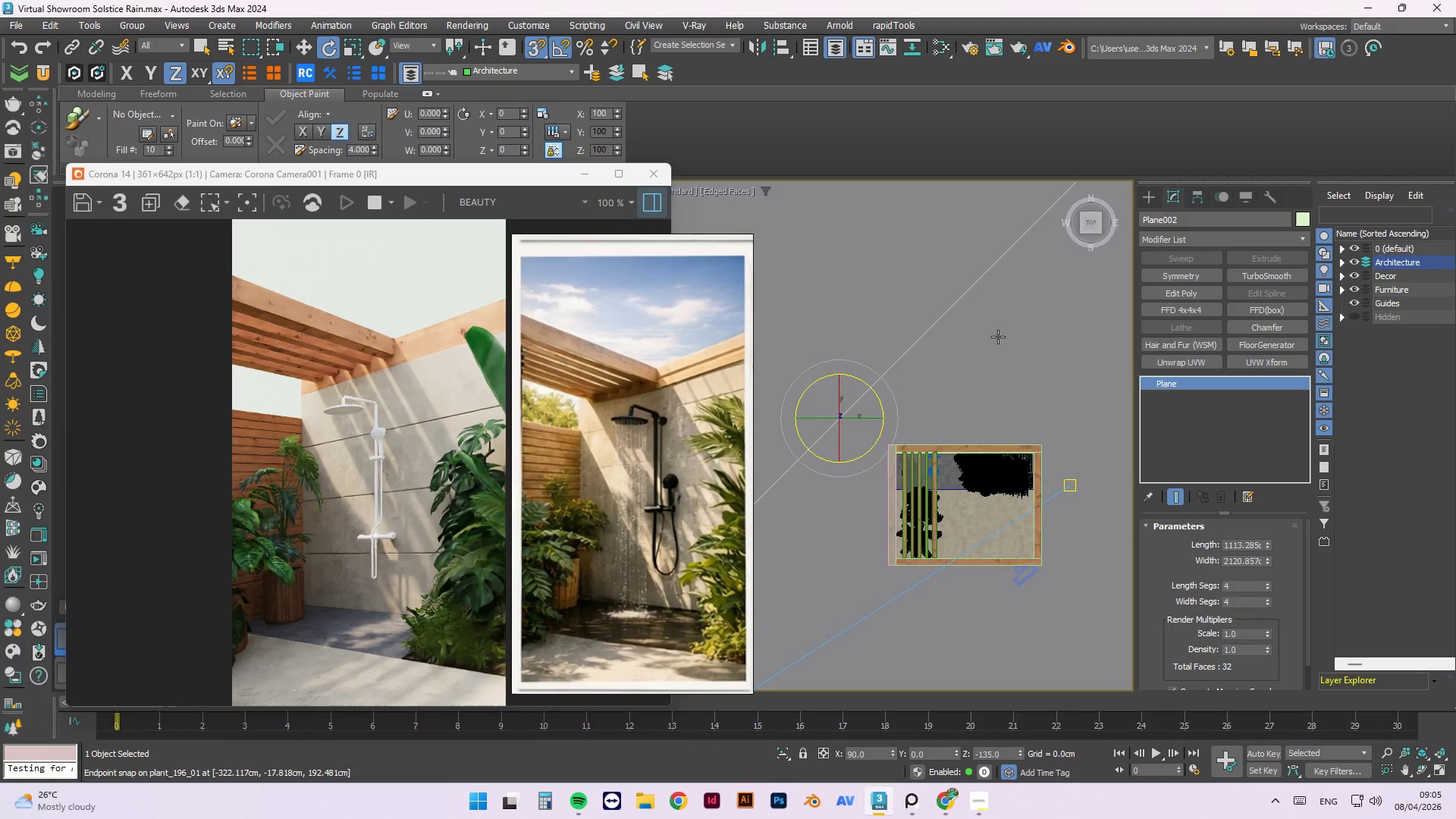 
key(S)
 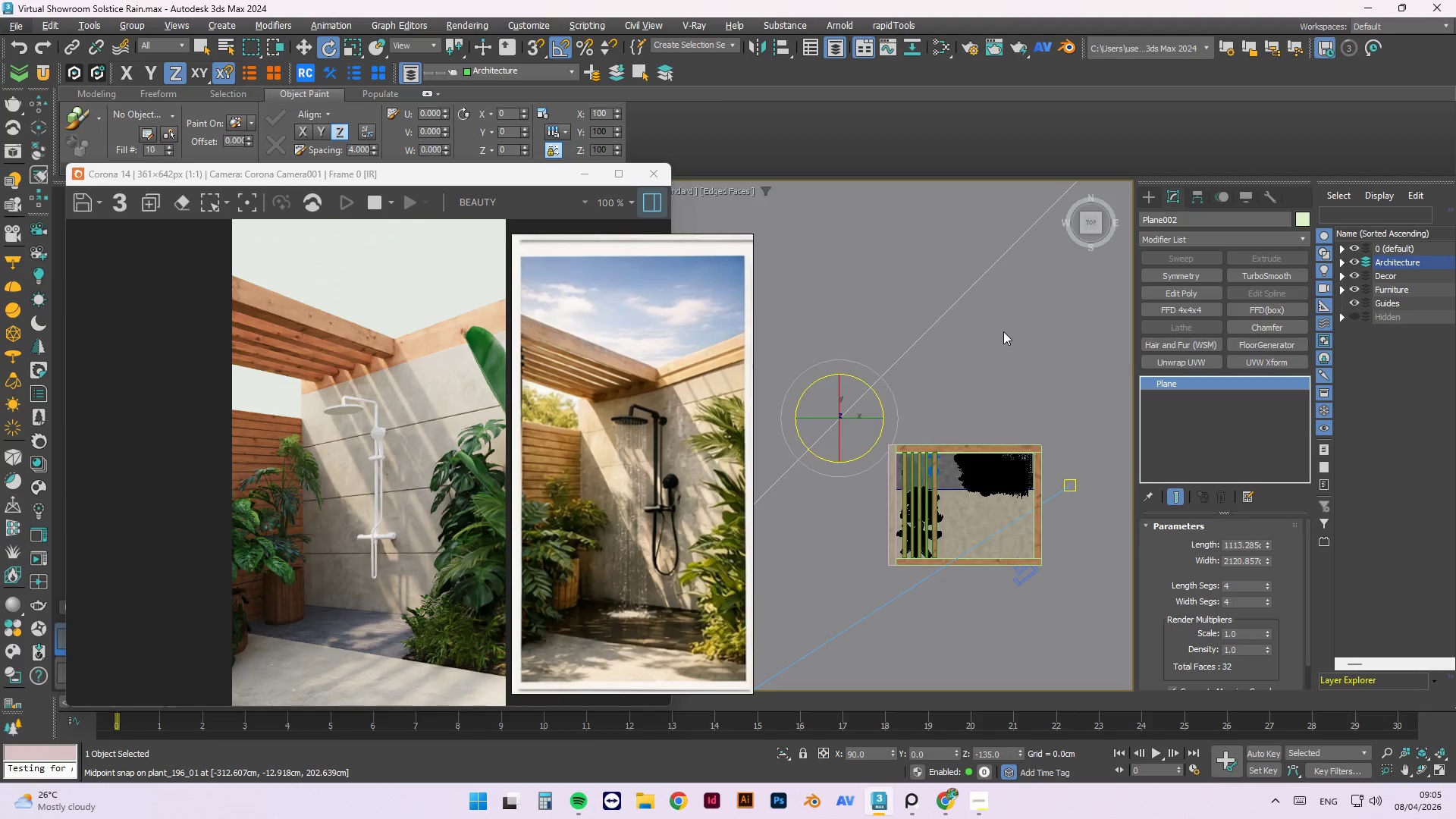 
hold_key(key=AltLeft, duration=1.45)
 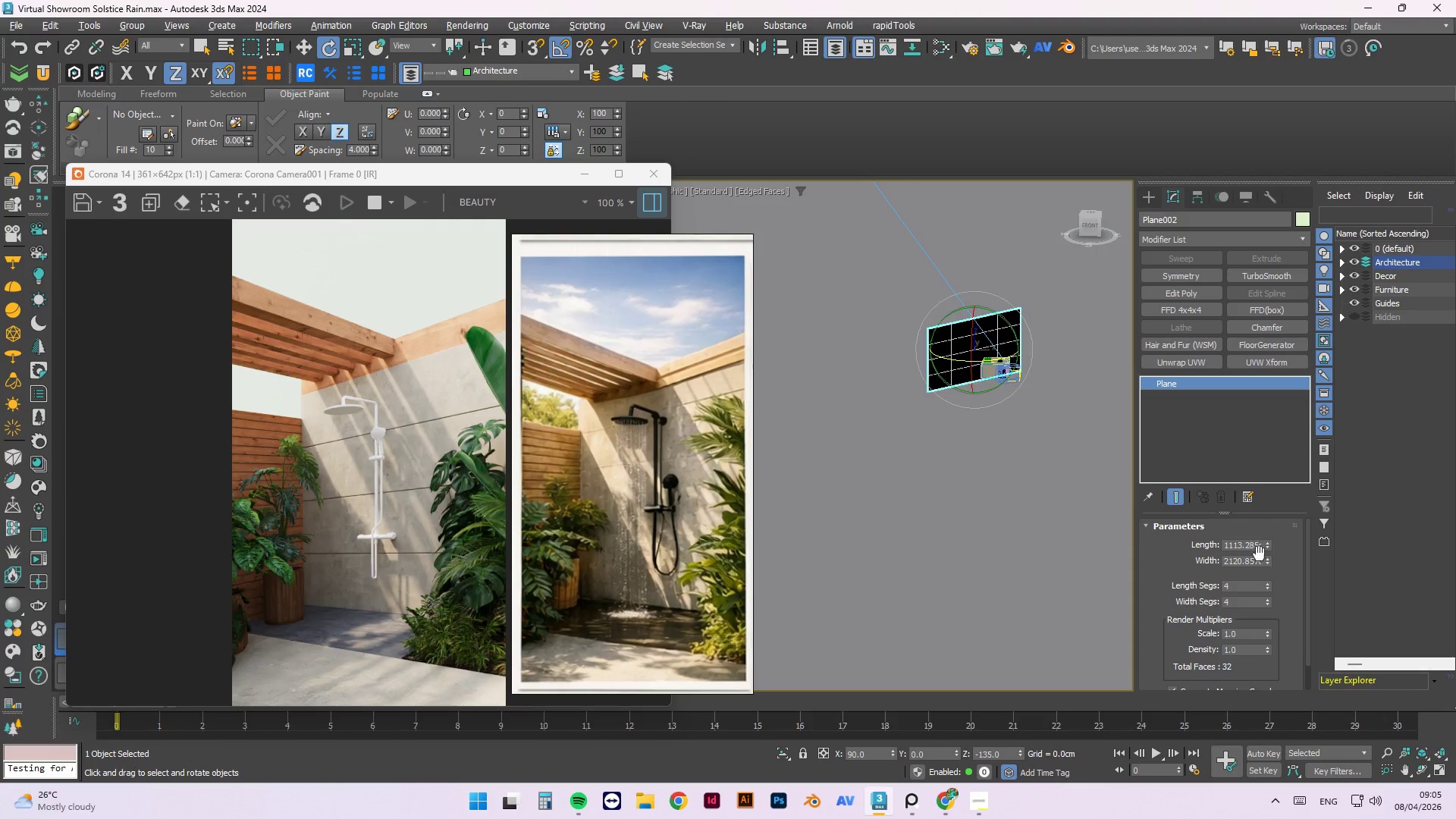 
scroll: coordinate [1003, 336], scroll_direction: down, amount: 5.0
 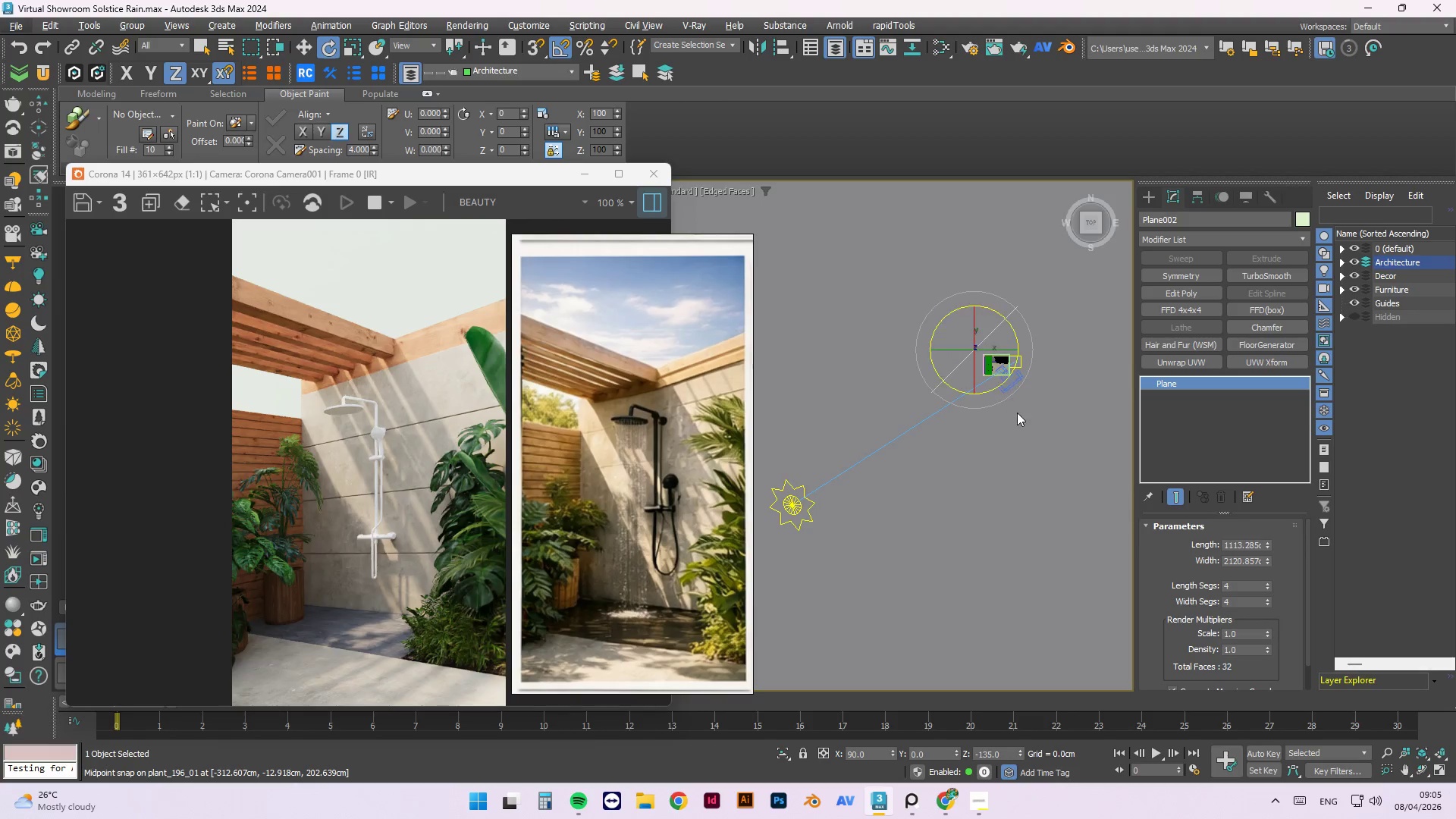 
left_click_drag(start_coordinate=[1266, 557], to_coordinate=[1269, 566])
 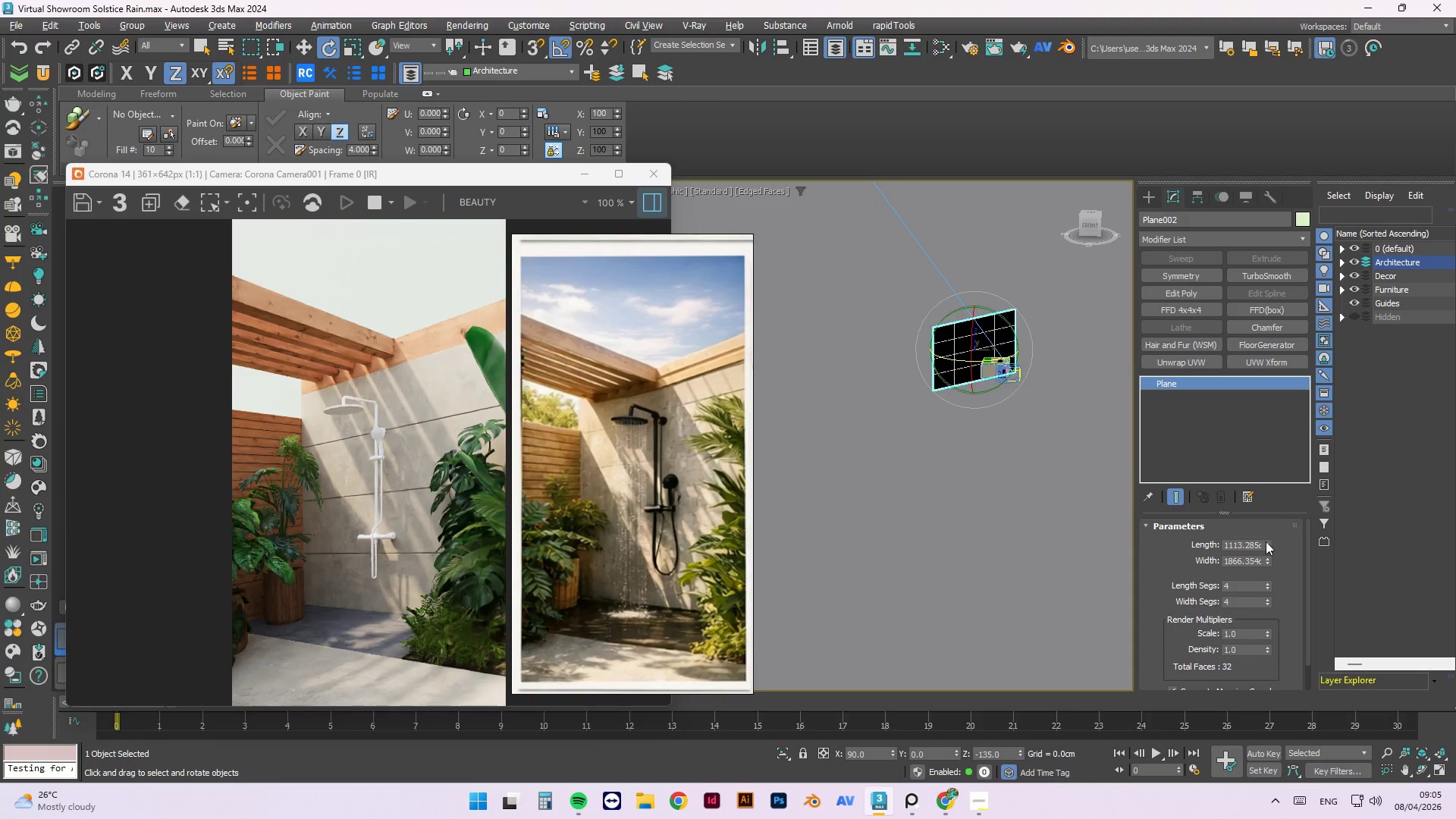 
left_click_drag(start_coordinate=[1266, 541], to_coordinate=[1259, 469])
 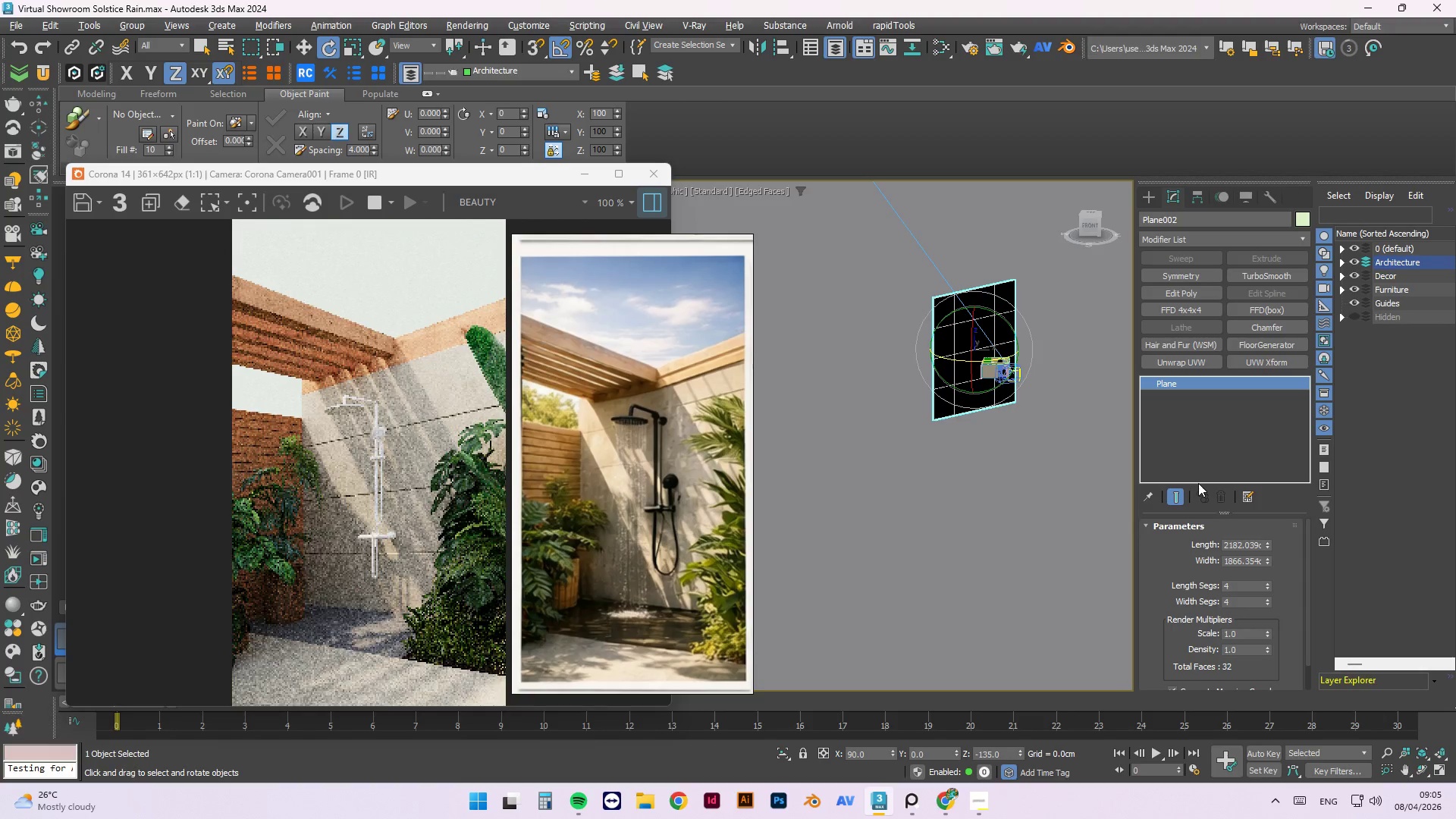 
left_click([985, 588])
 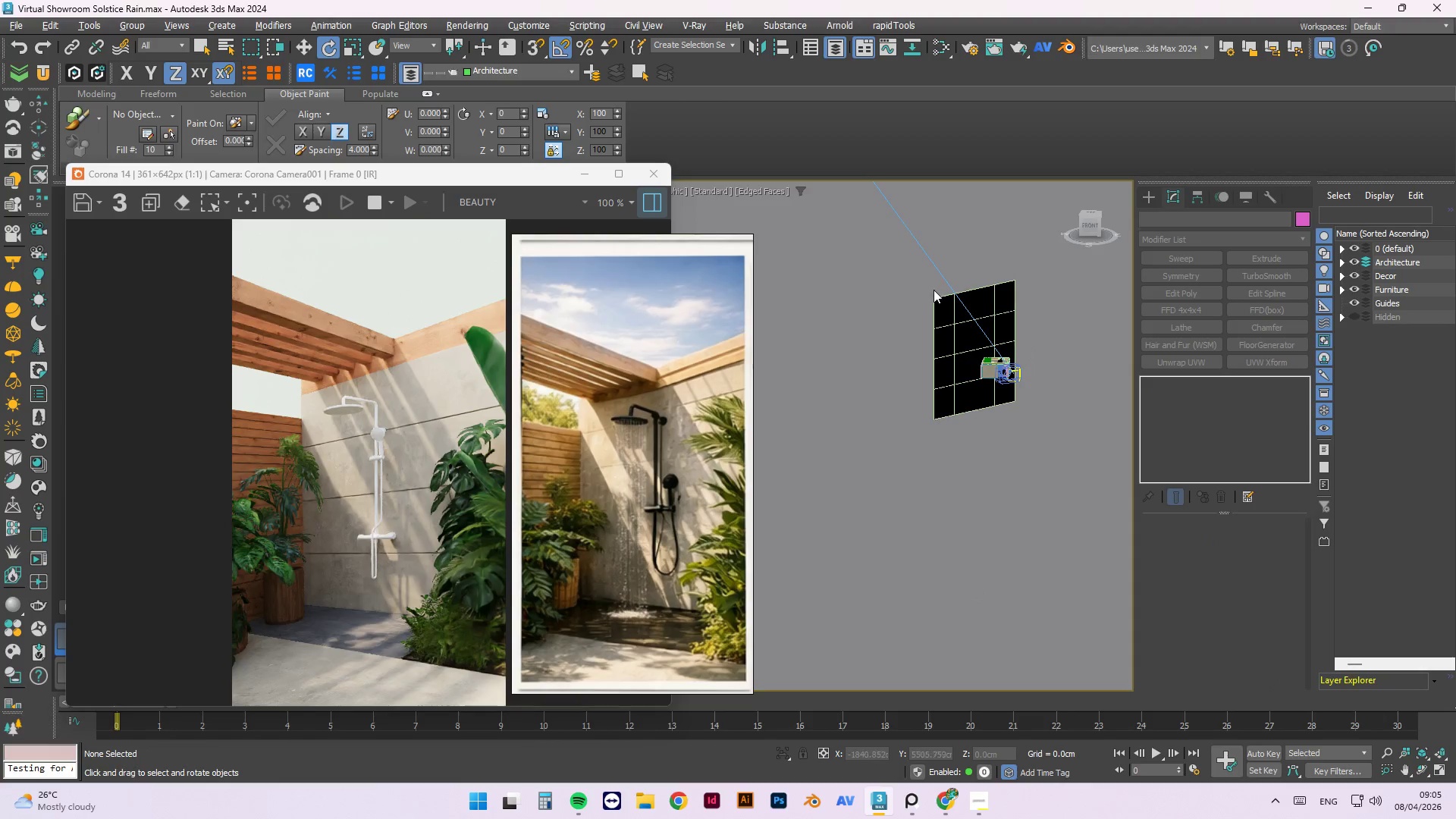 
left_click([936, 309])